 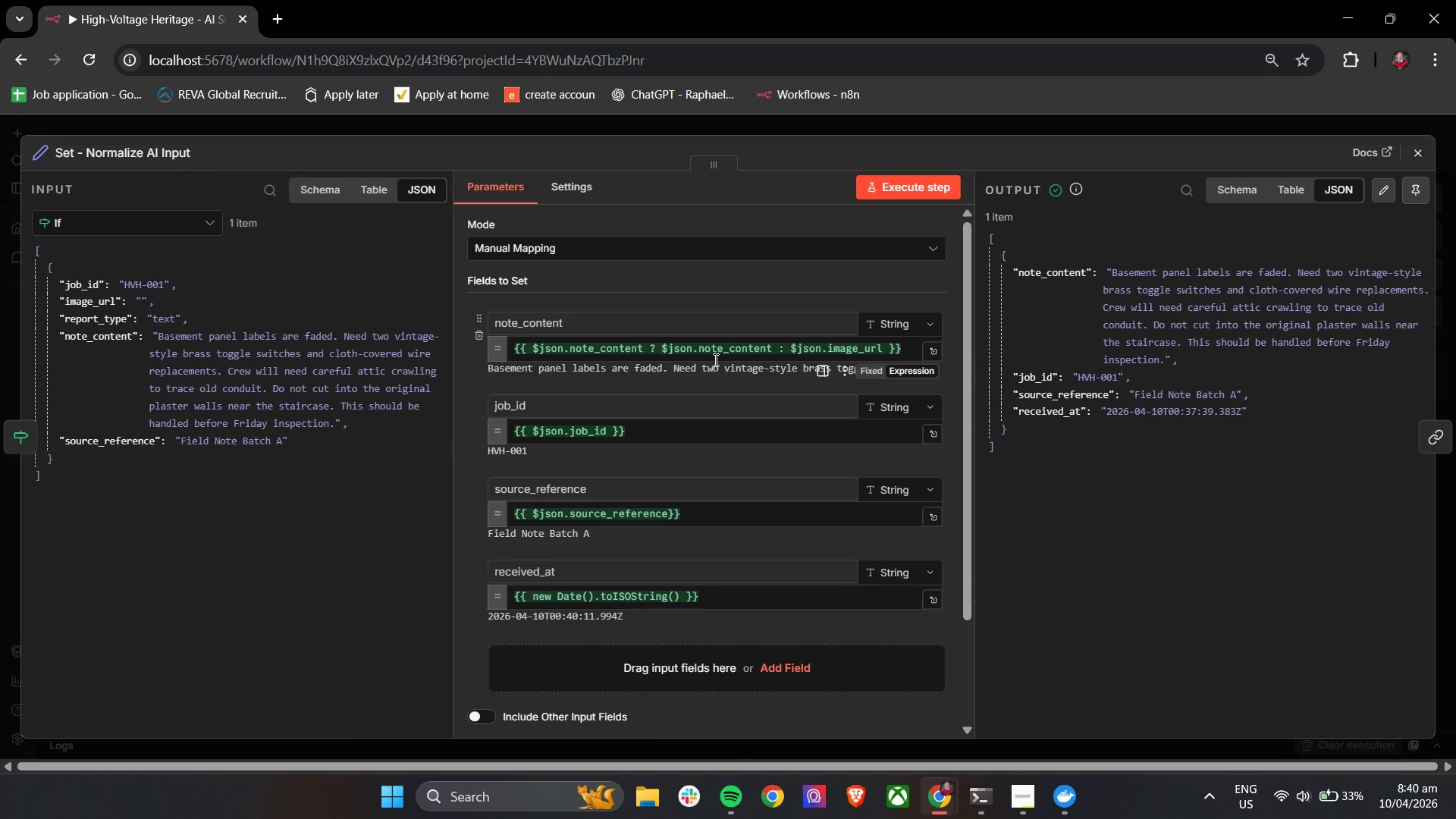 
double_click([717, 356])
 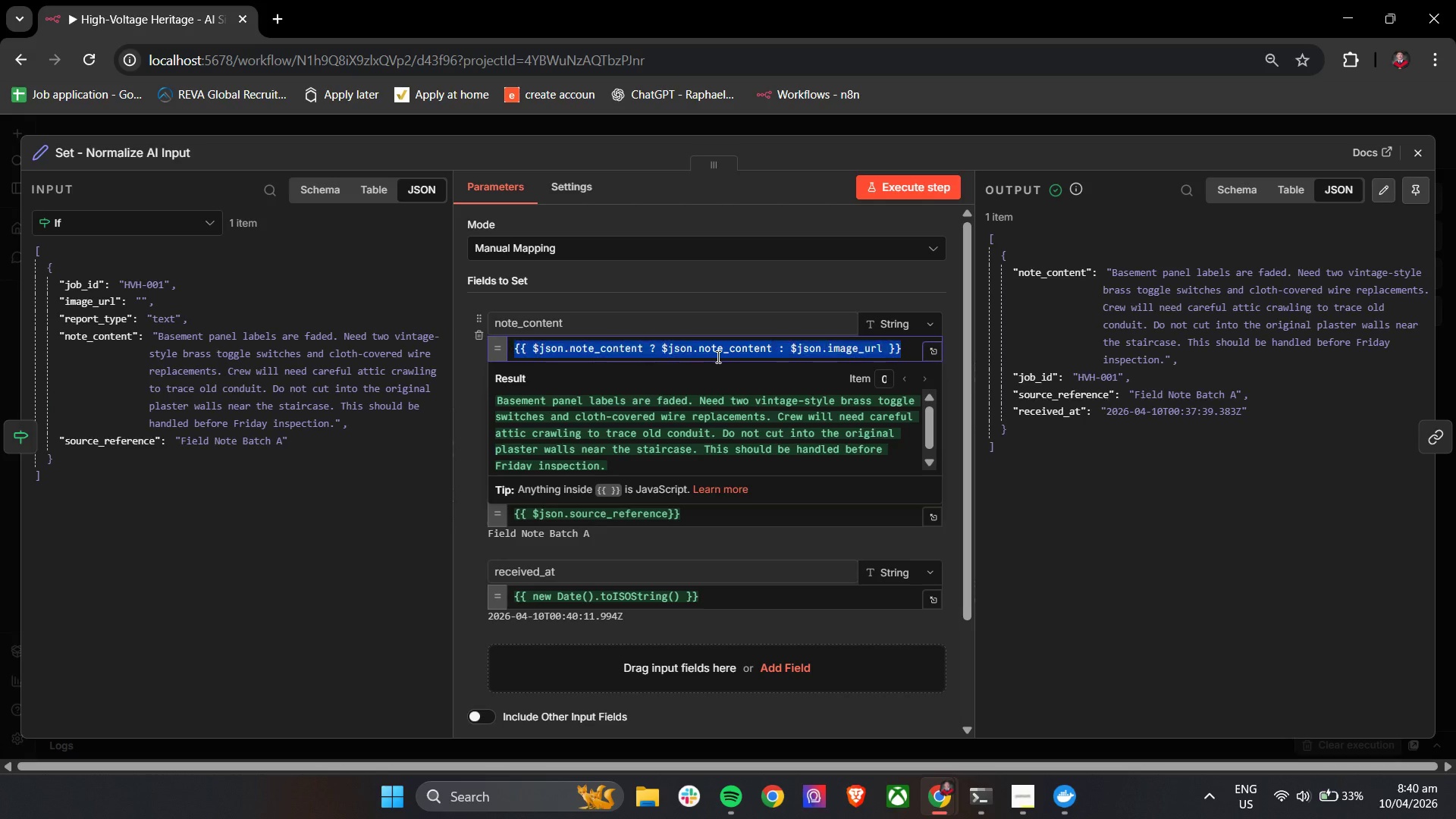 
triple_click([717, 356])
 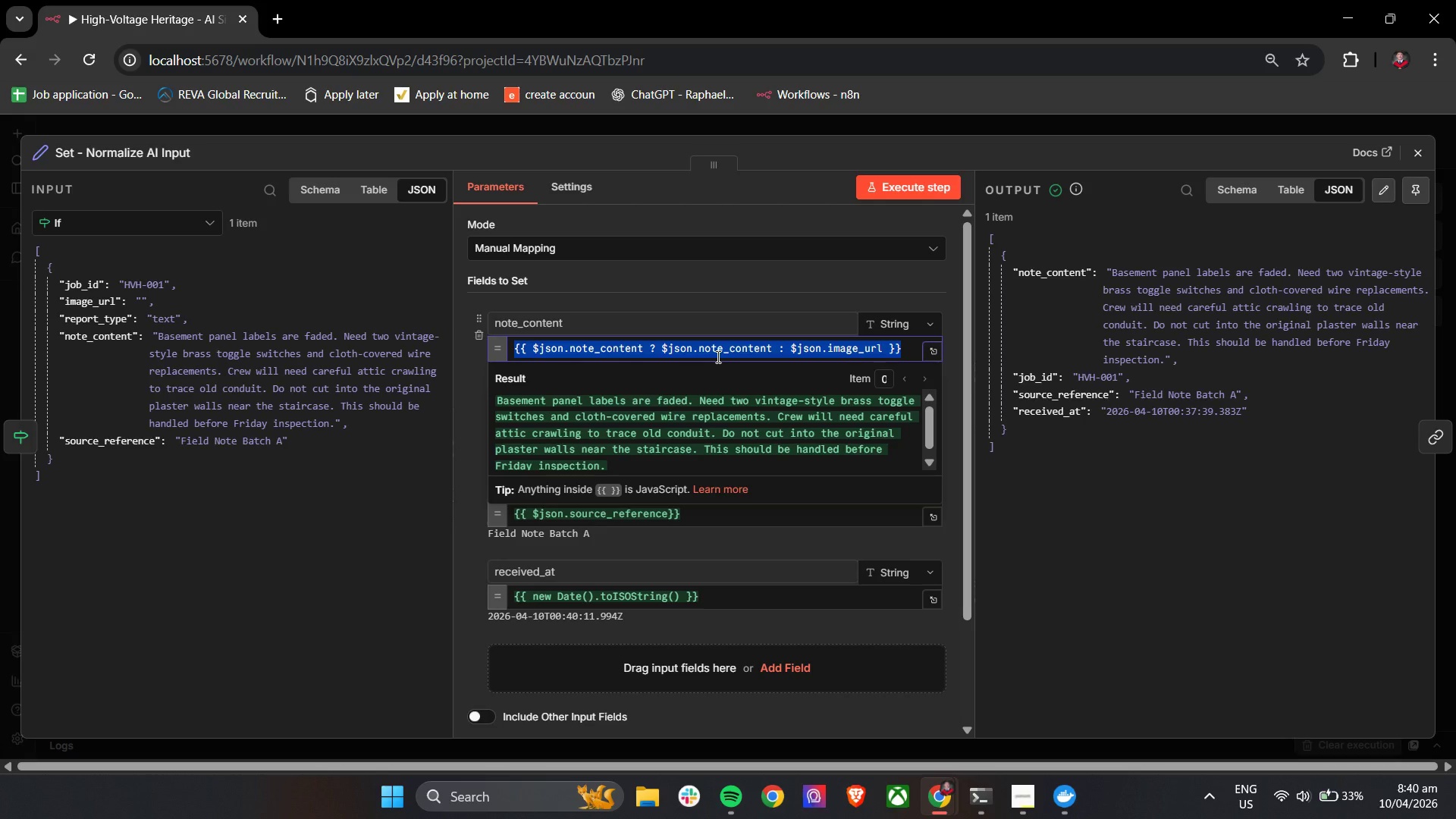 
key(Shift+BracketLeft)
 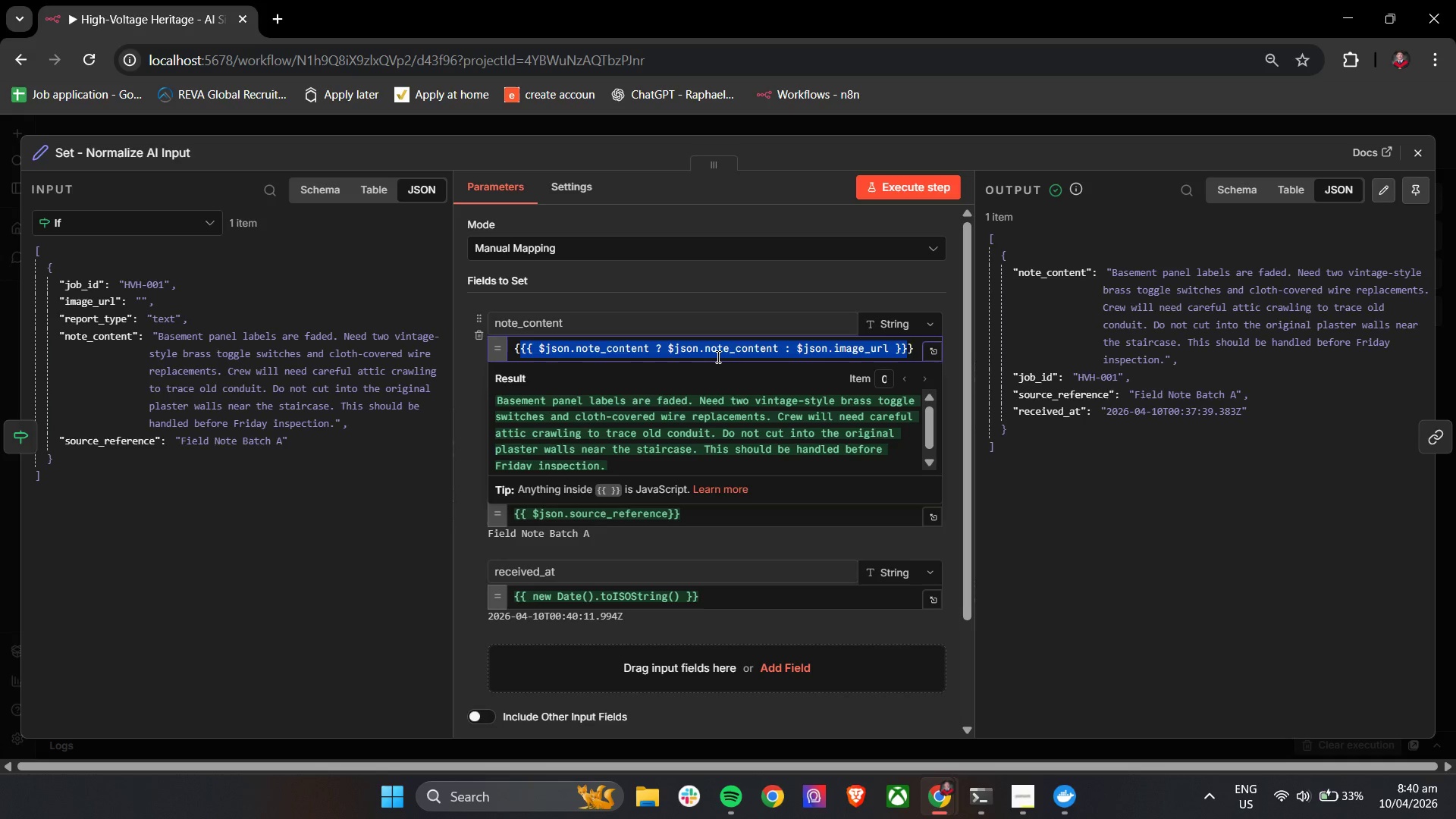 
key(Shift+BracketLeft)
 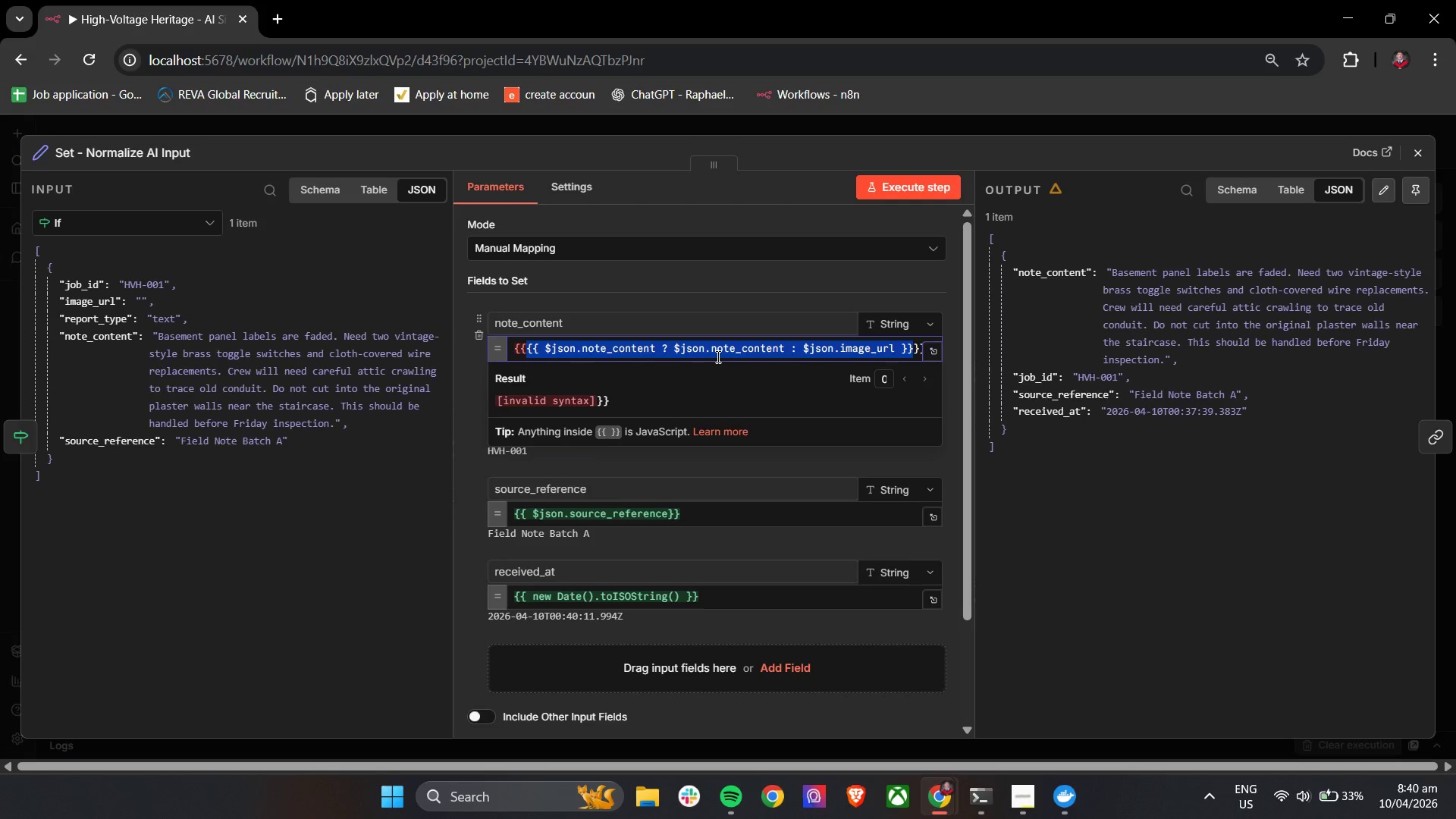 
key(Control+A)
 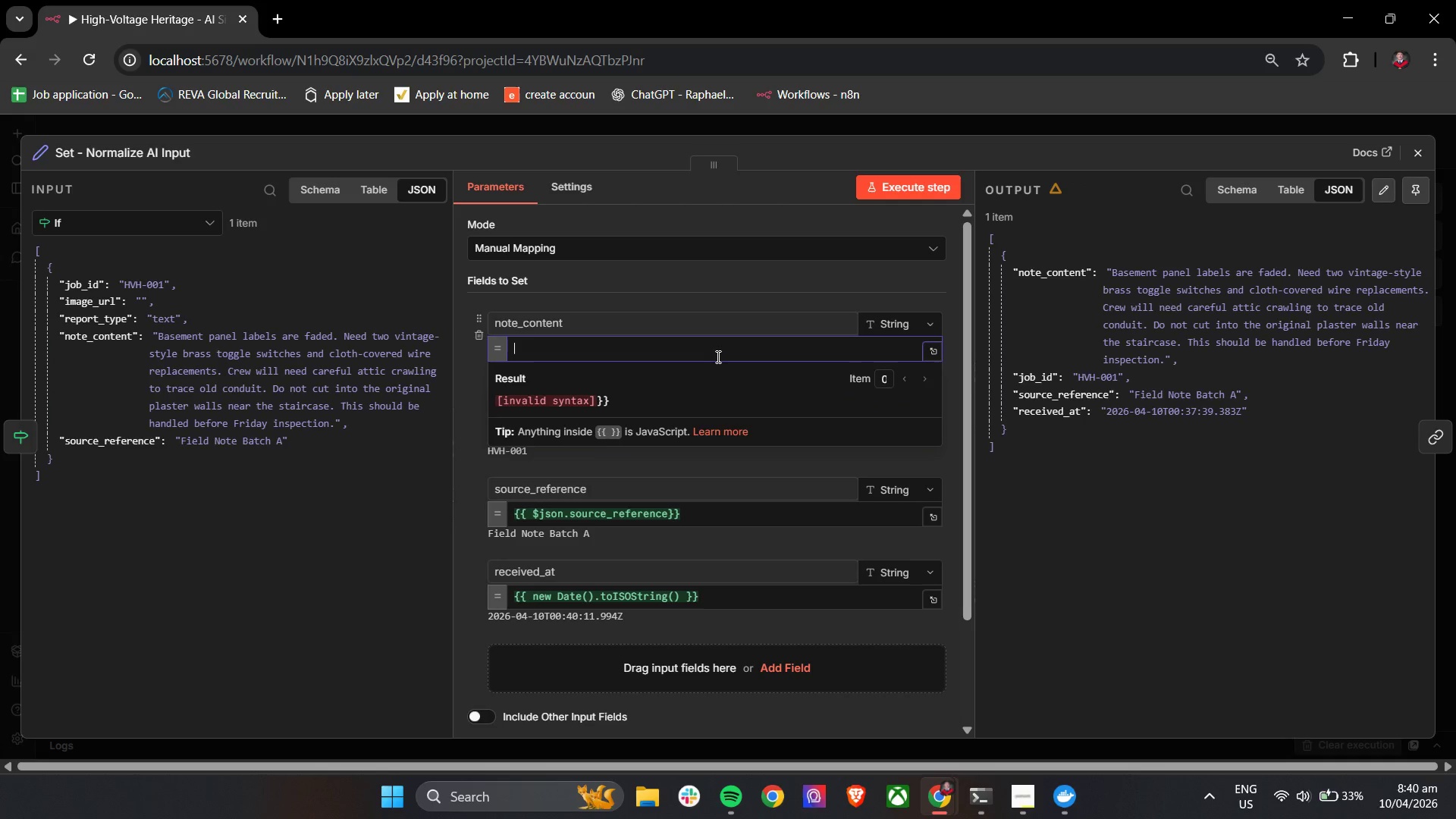 
key(Backspace)
 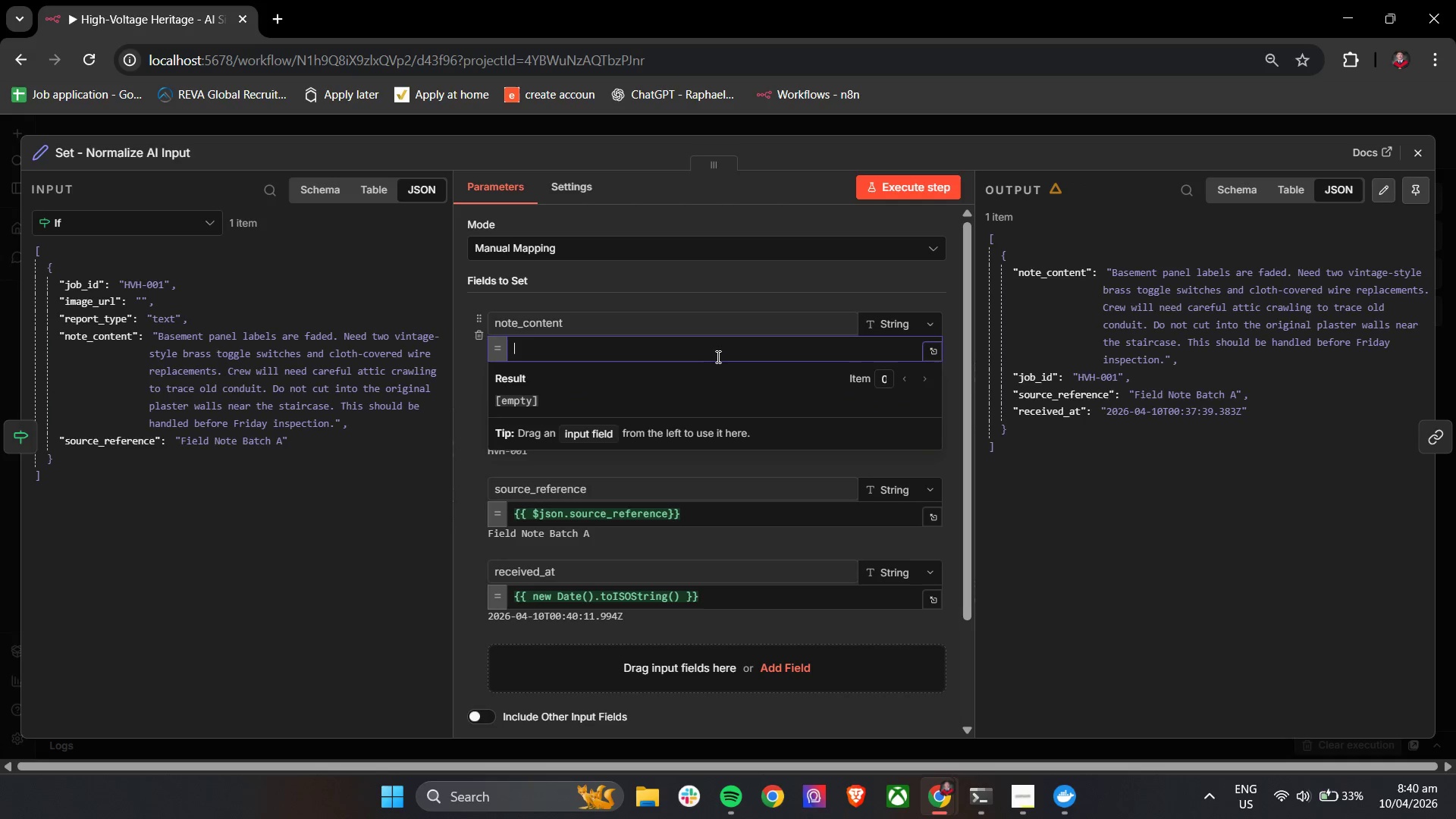 
key(Shift+BracketLeft)
 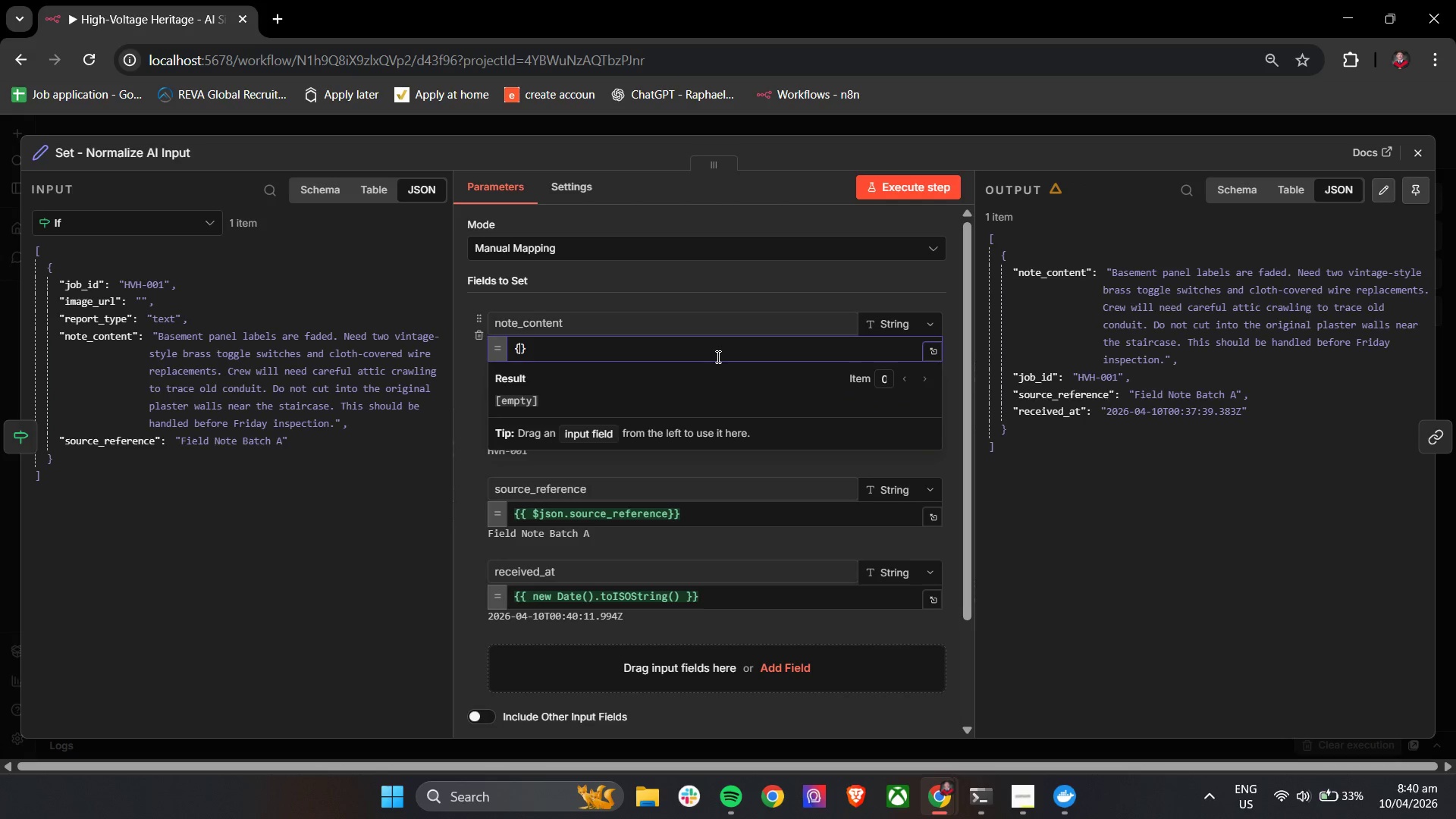 
key(Shift+BracketLeft)
 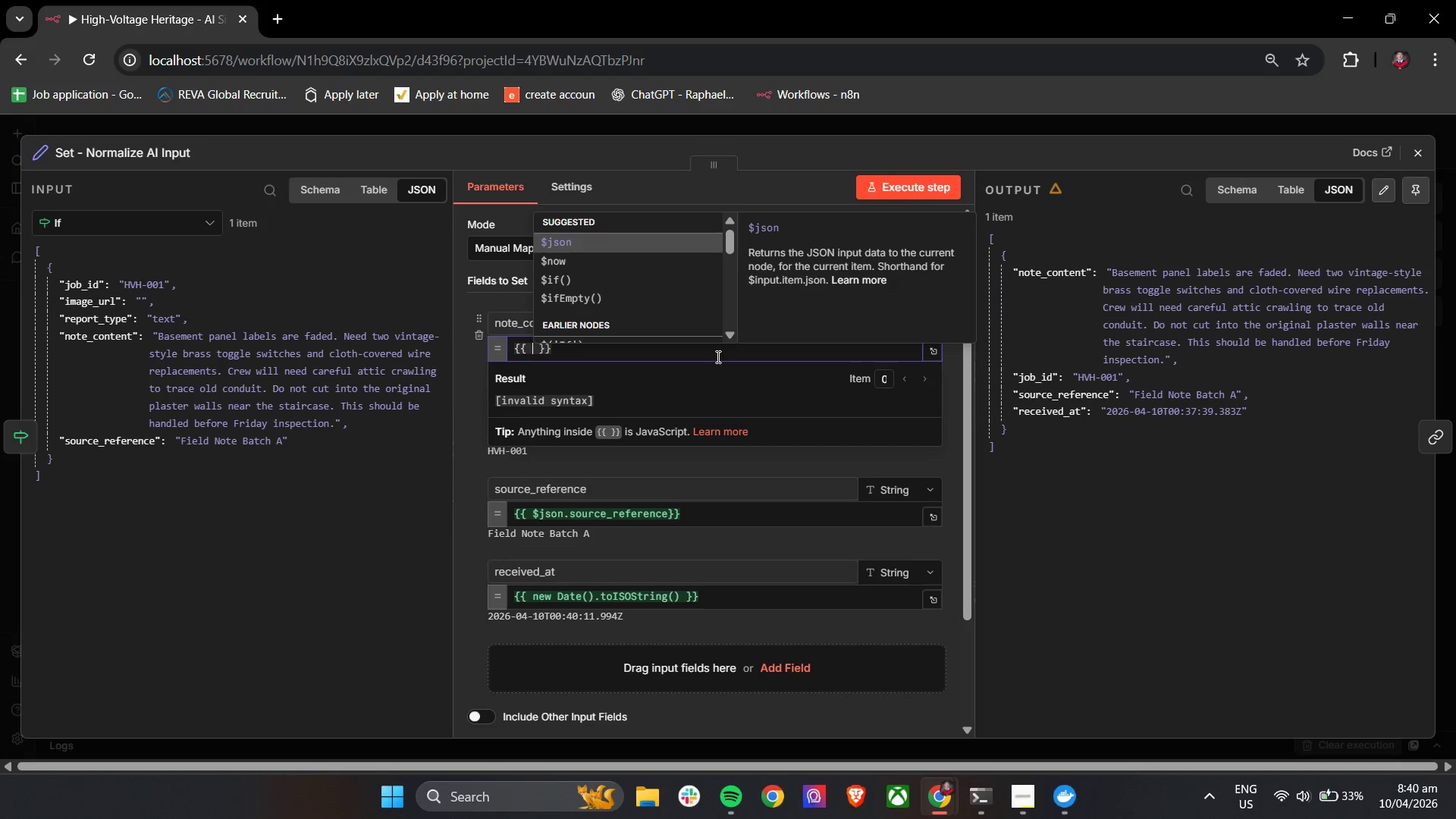 
key(Enter)
 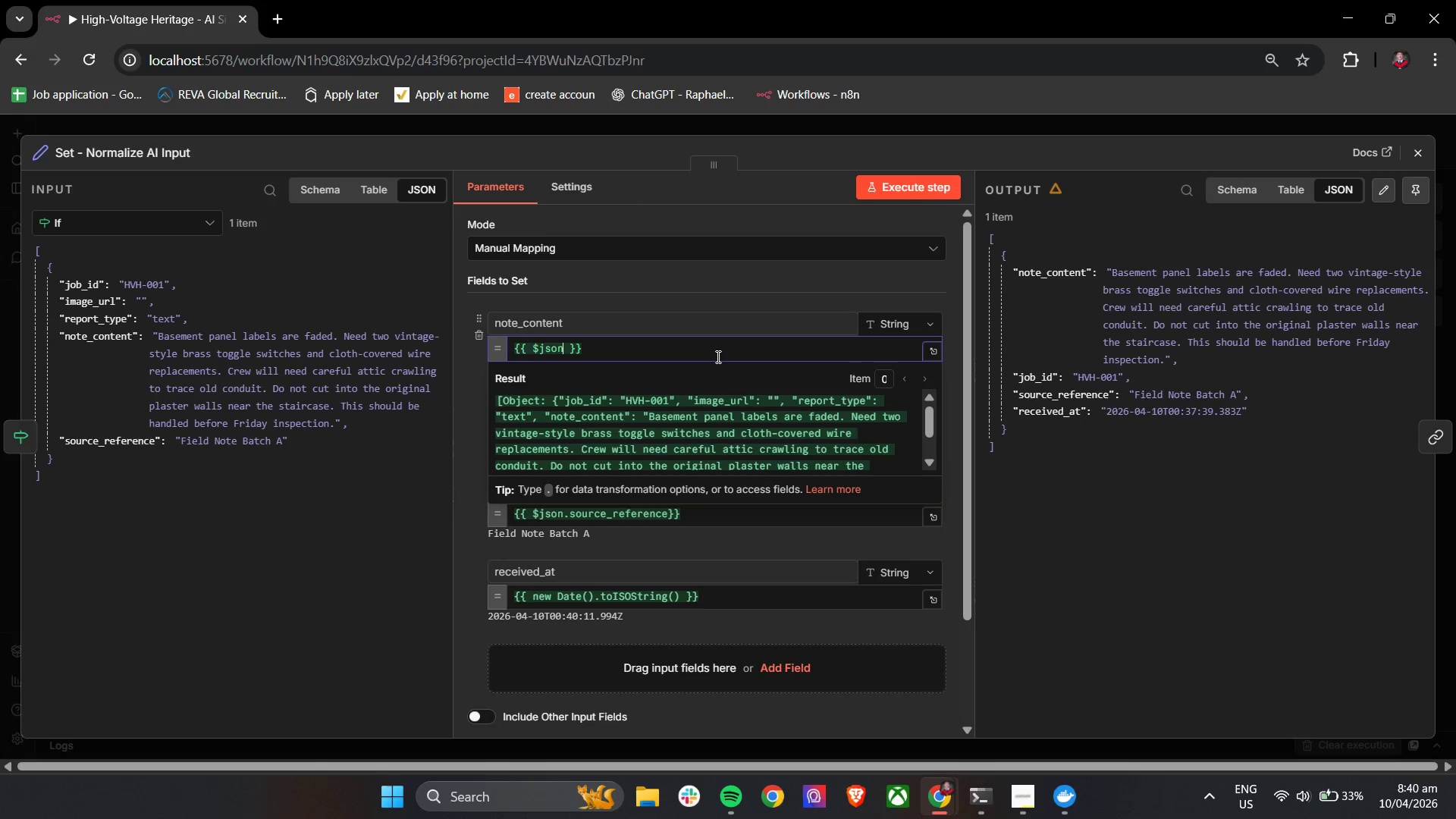 
key(Period)
 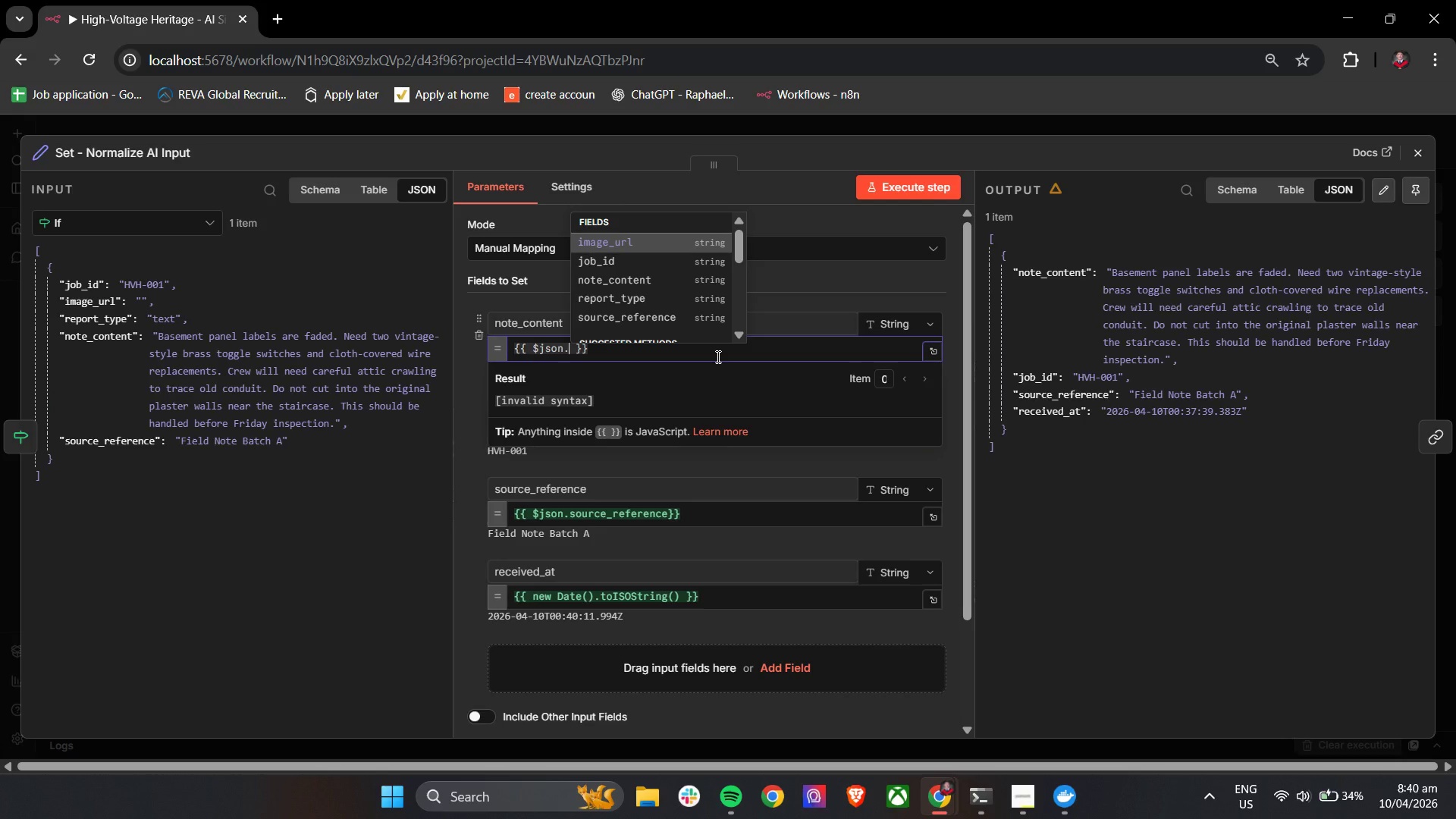 
key(ArrowDown)
 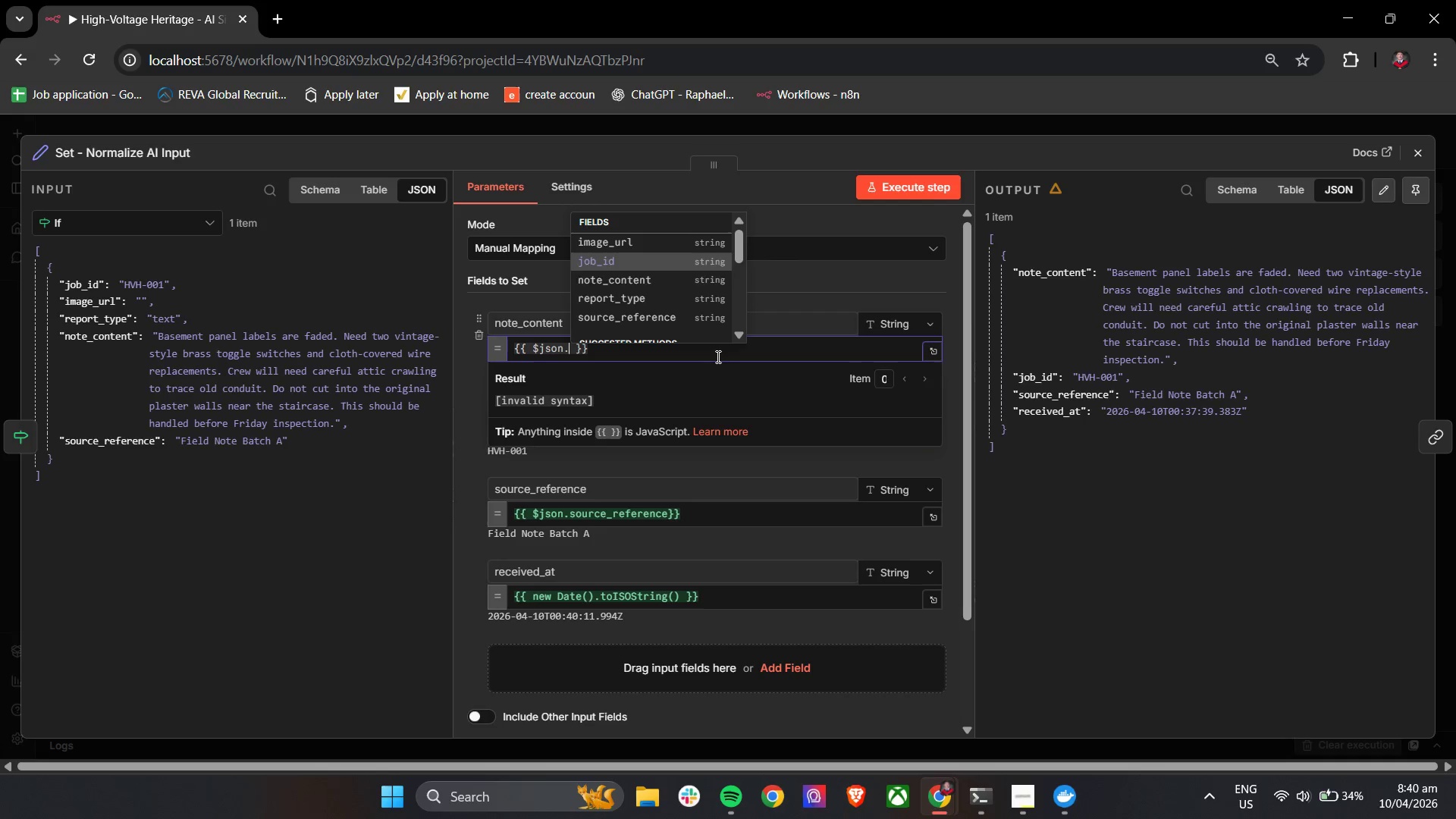 
key(ArrowDown)
 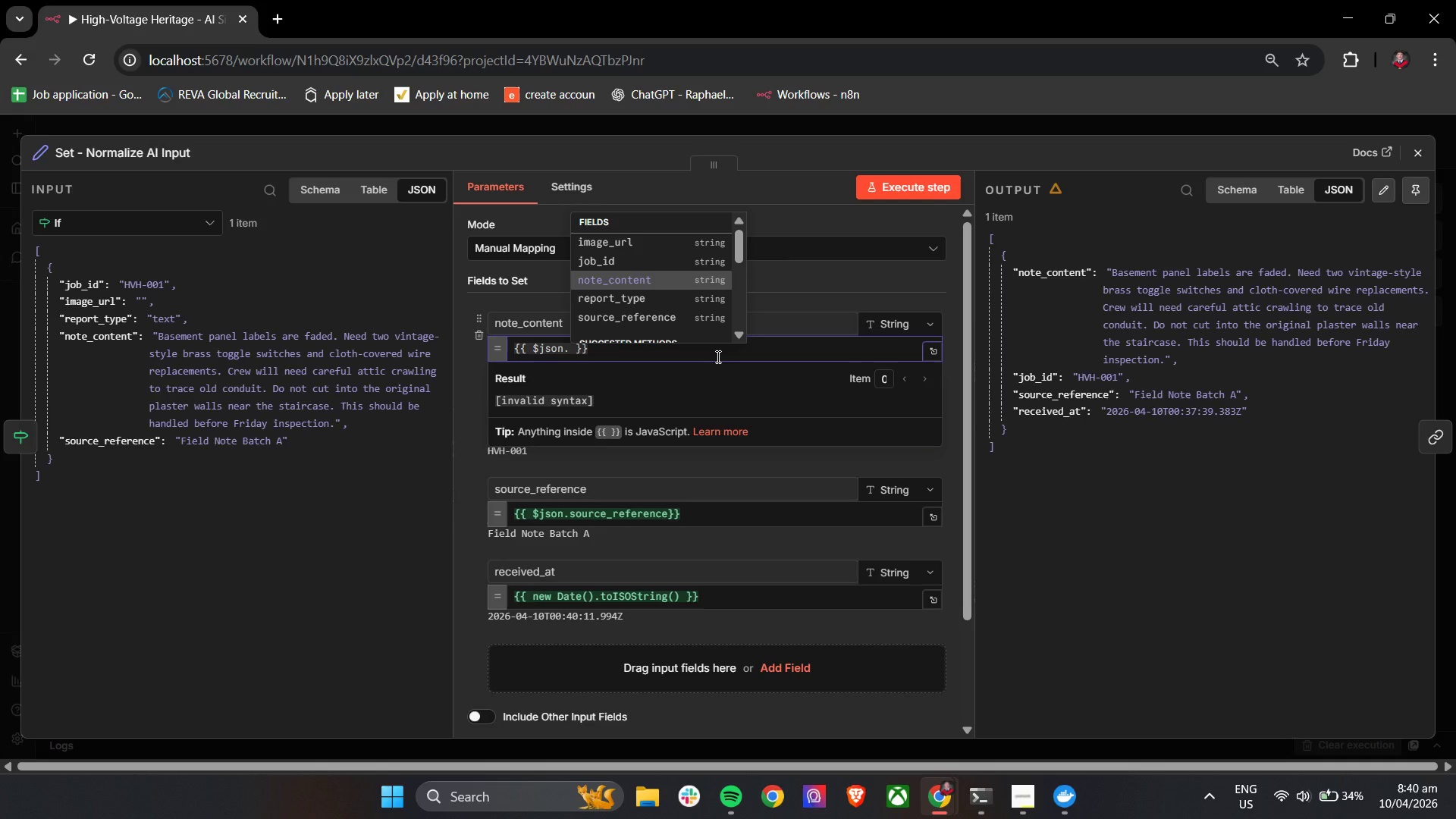 
key(Enter)
 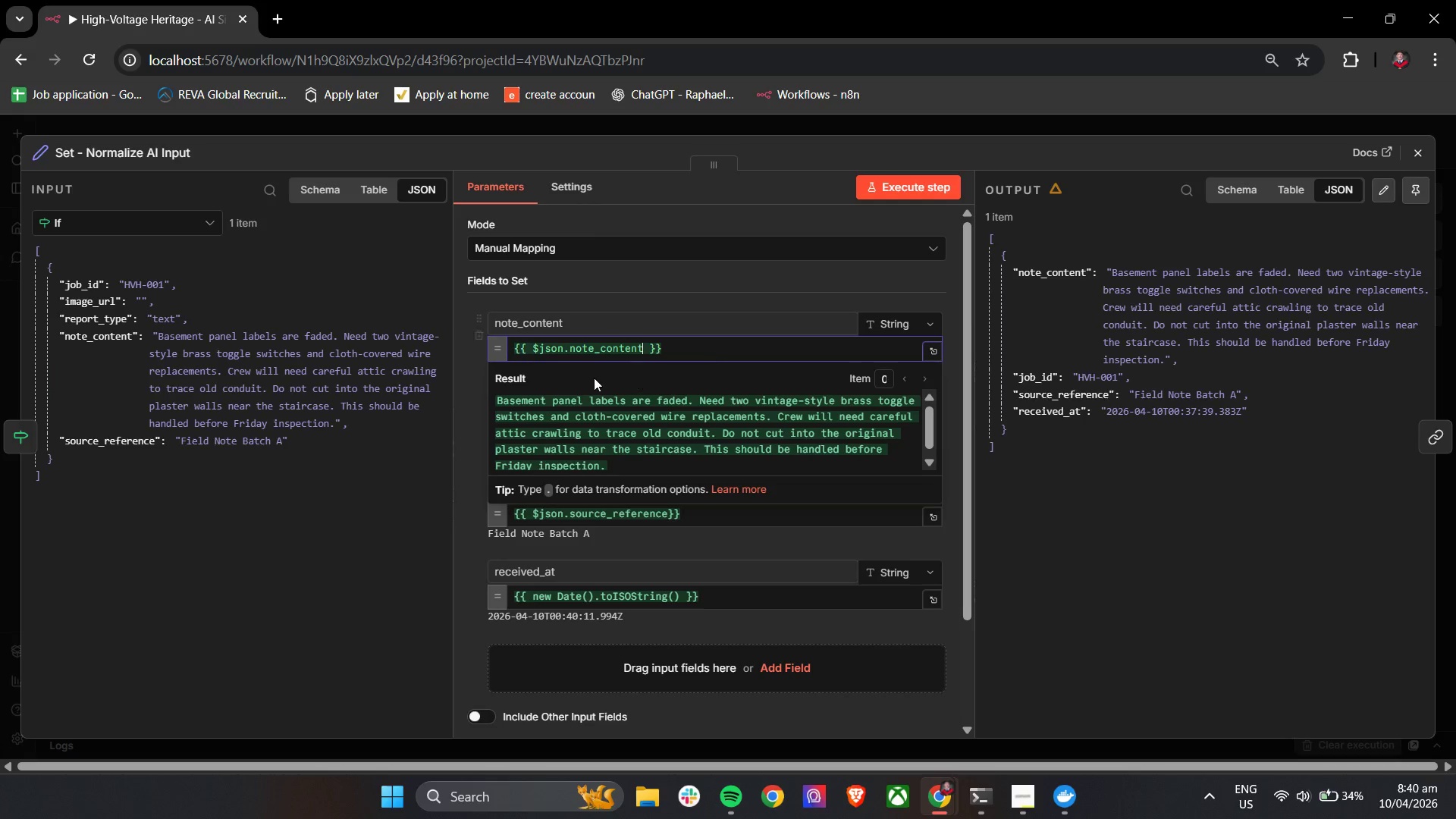 
left_click([465, 384])
 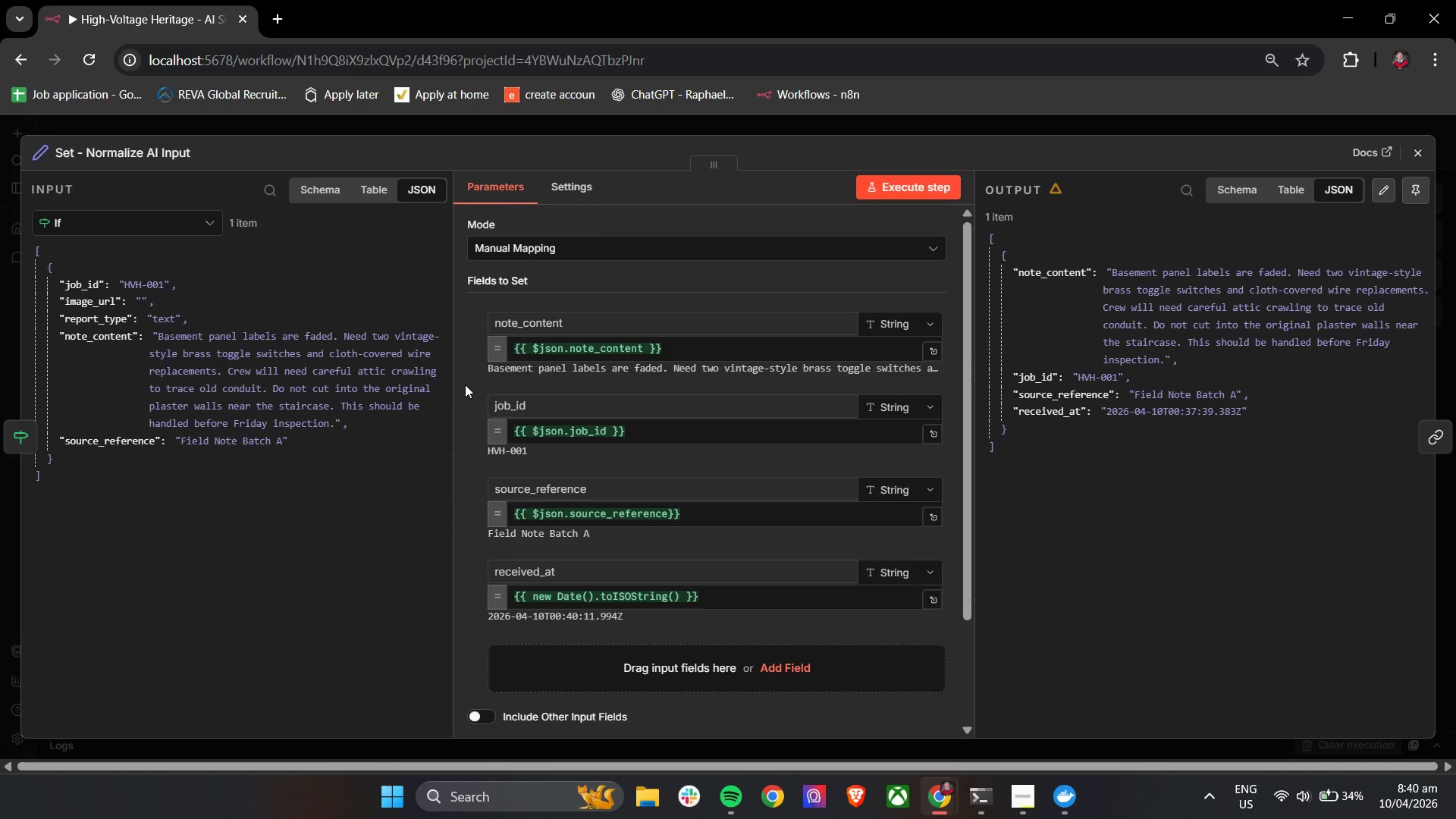 
wait(29.77)
 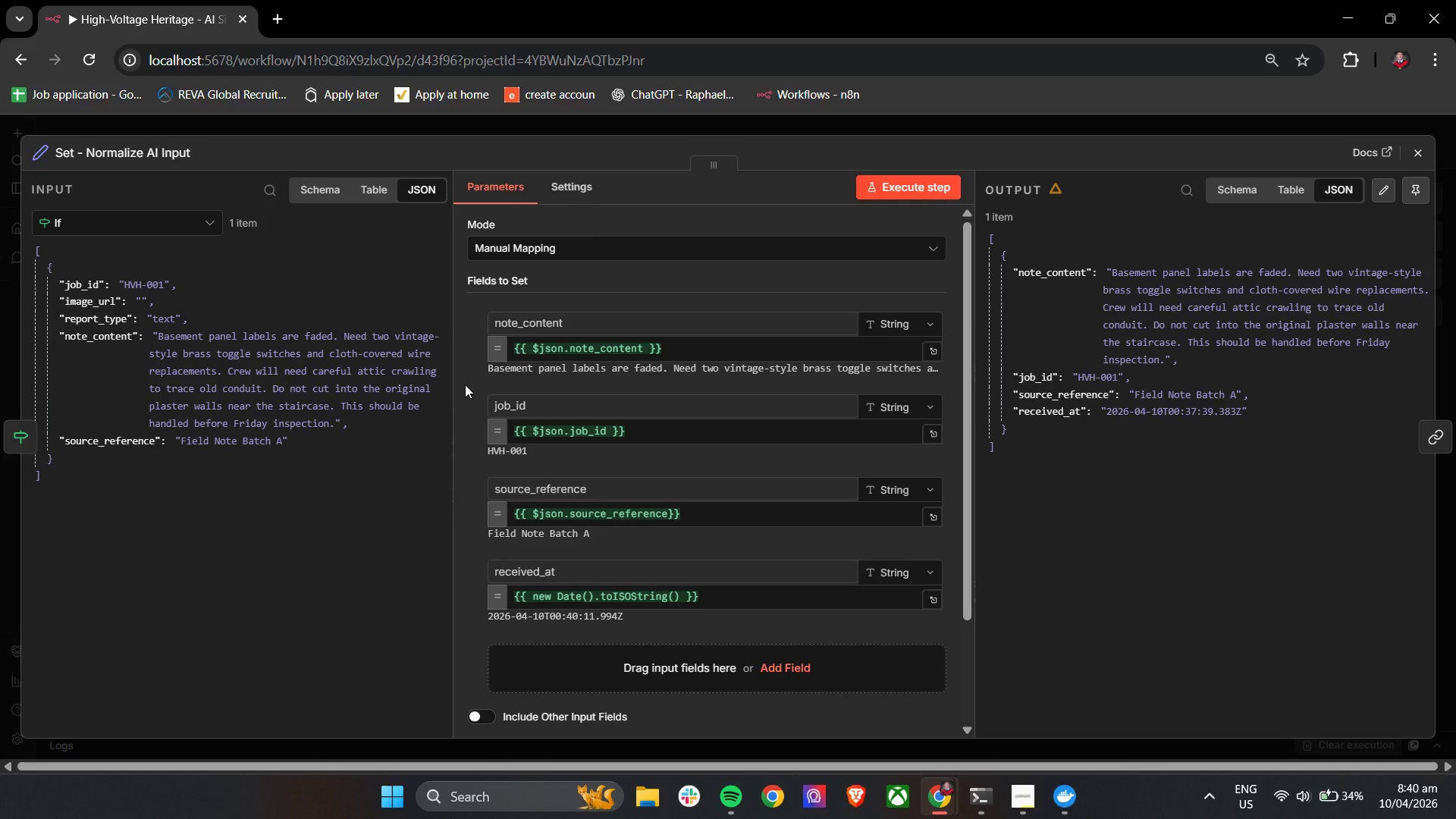 
left_click([946, 187])
 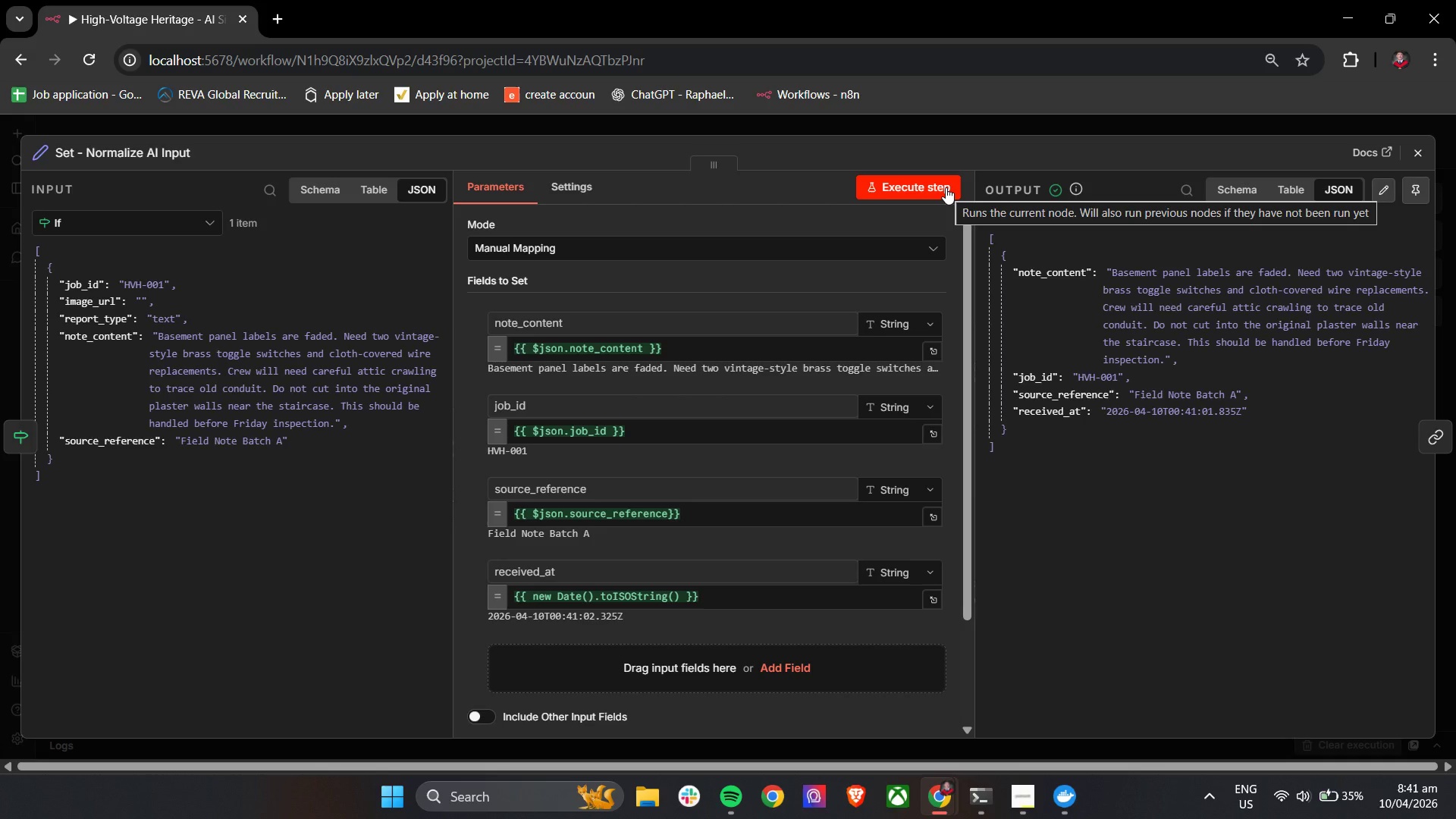 
wait(36.36)
 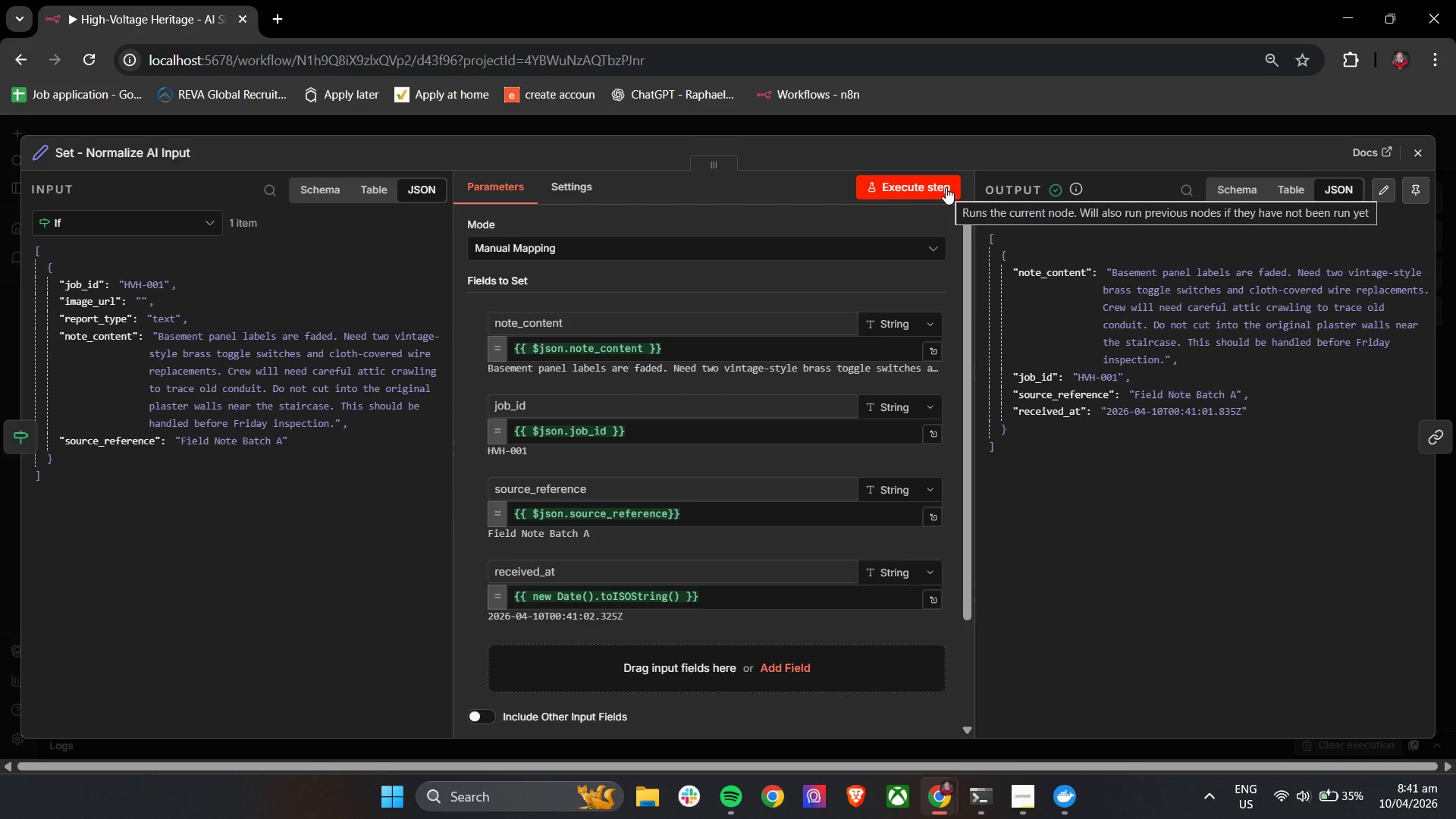 
left_click([1414, 144])
 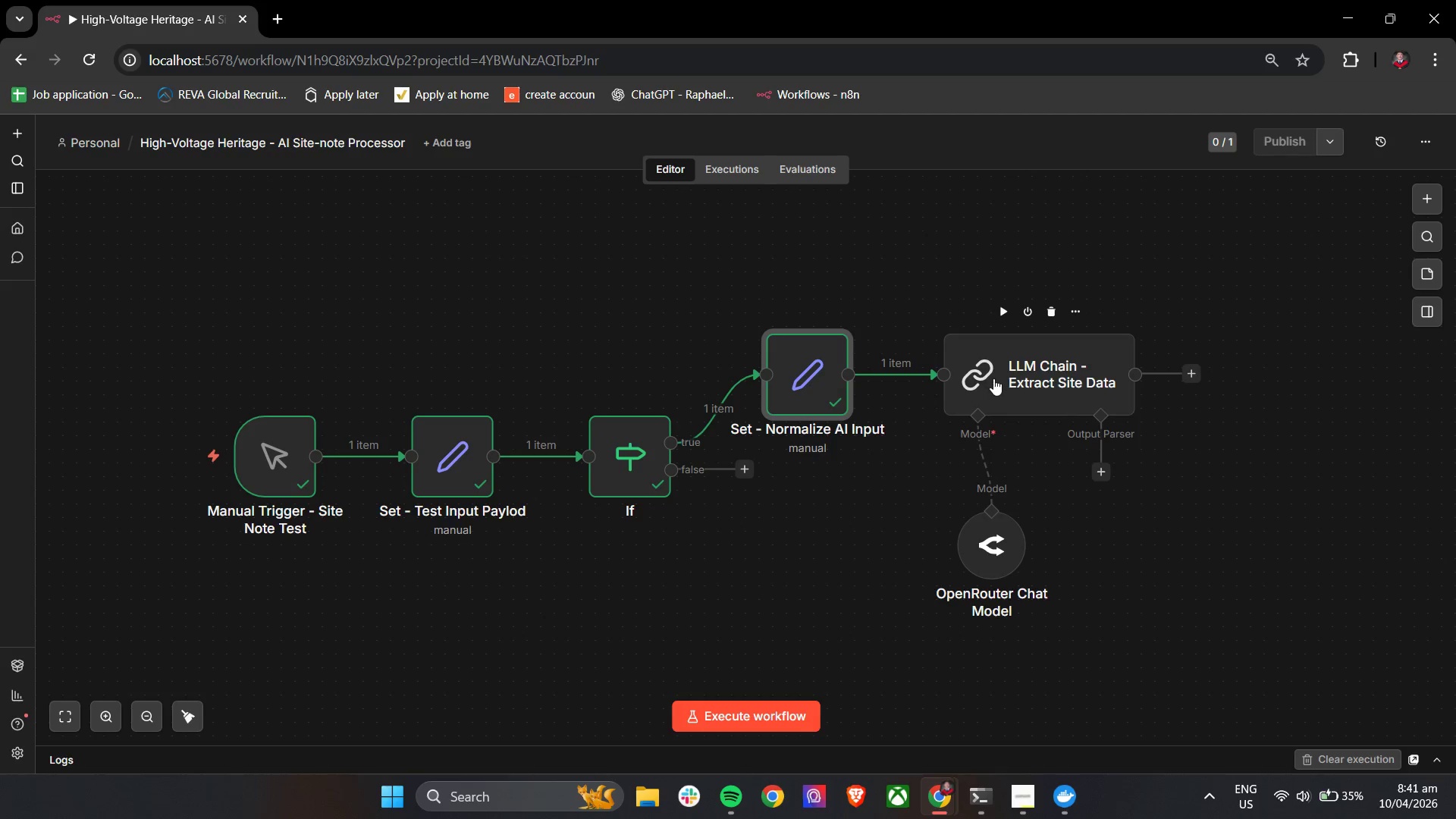 
double_click([994, 378])
 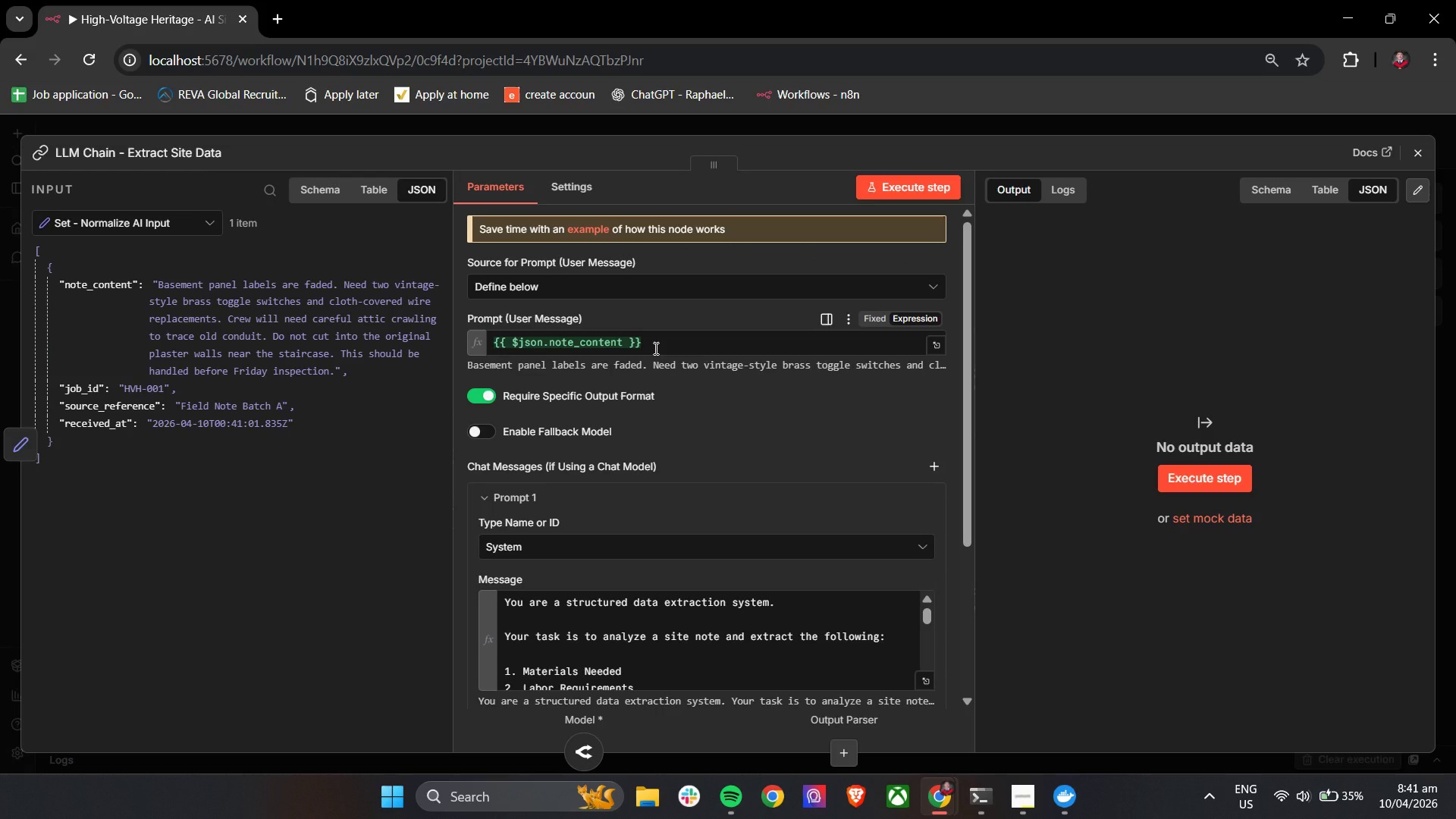 
wait(9.52)
 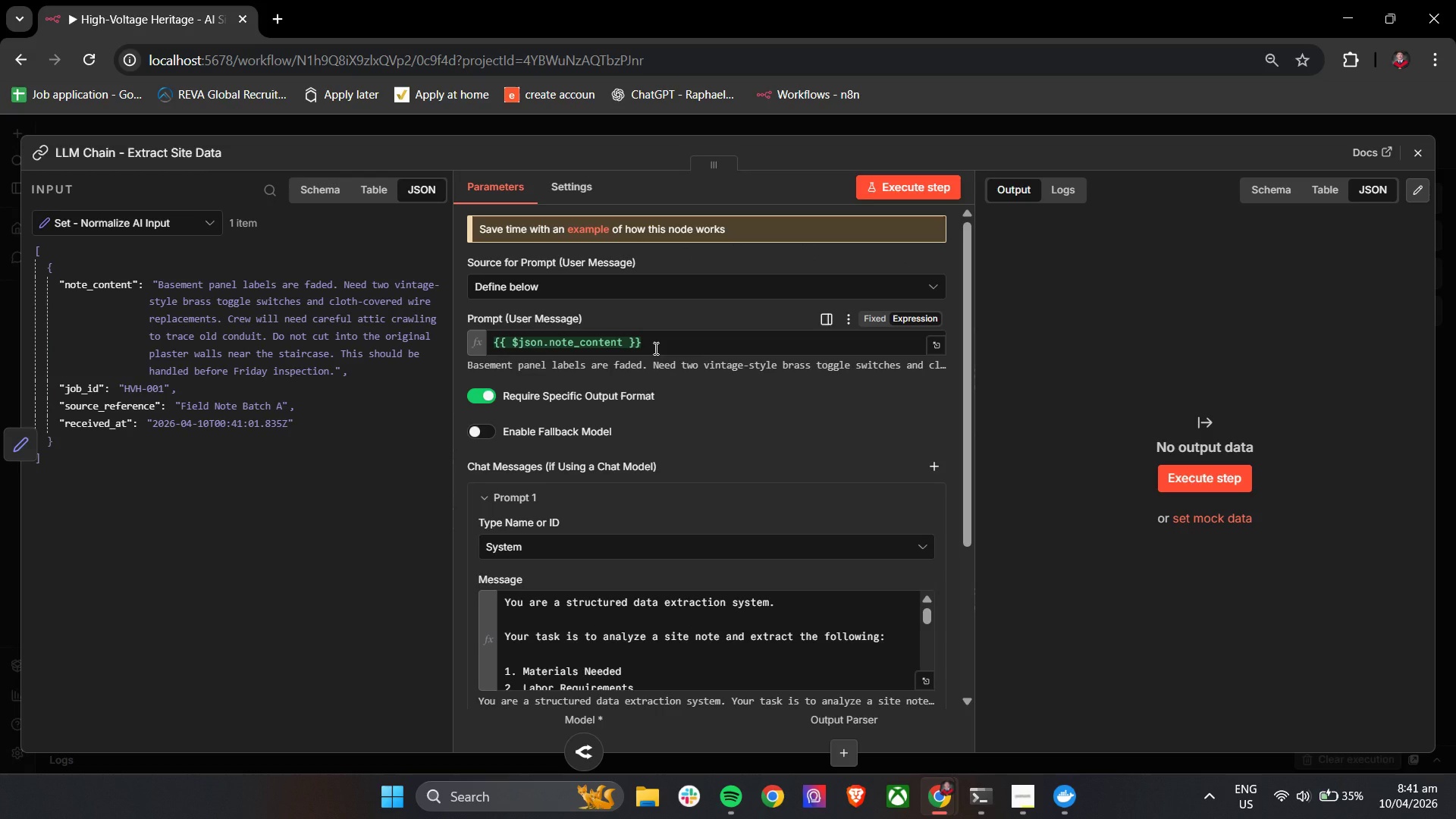 
left_click([937, 346])
 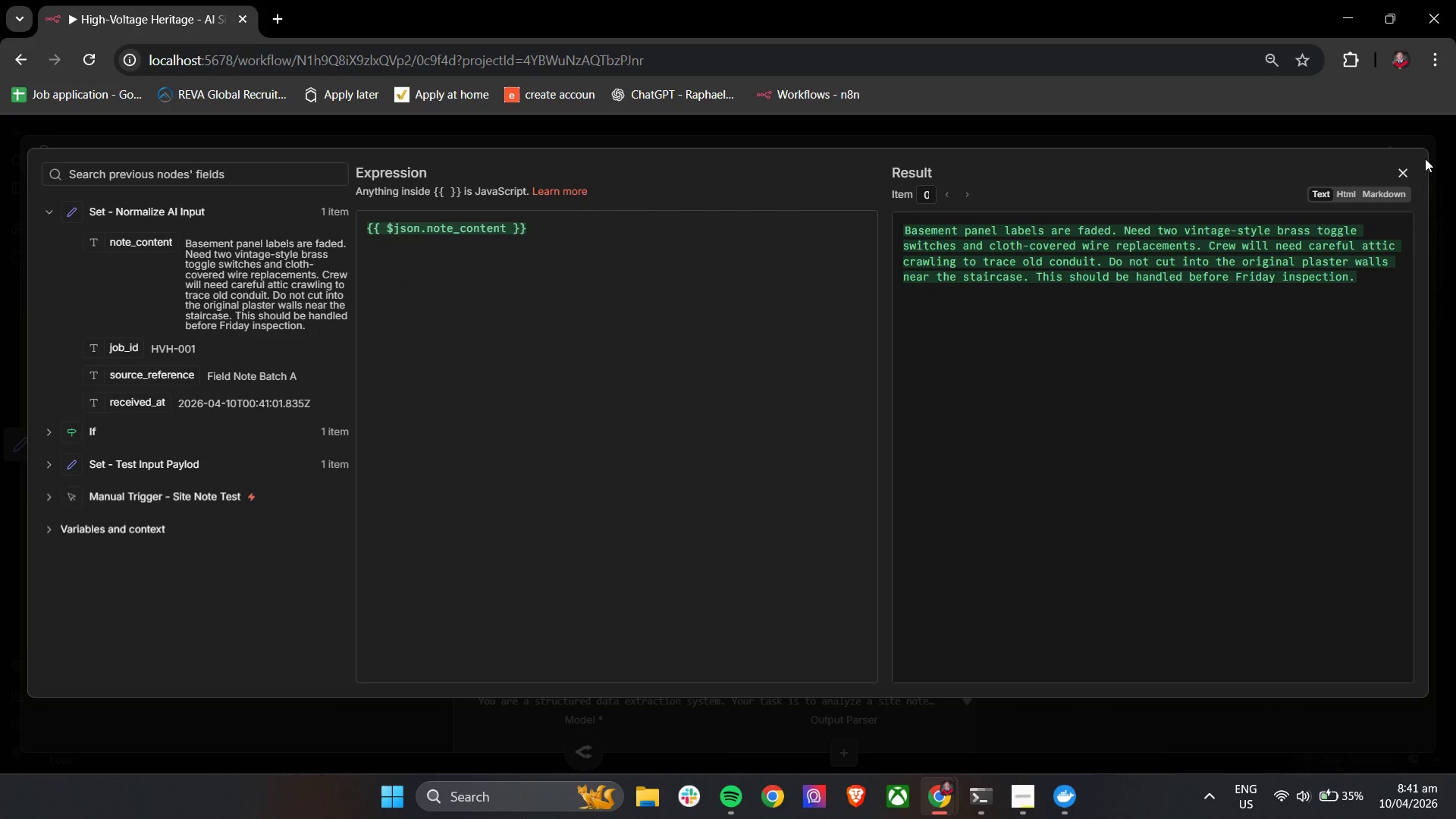 
left_click([1409, 171])
 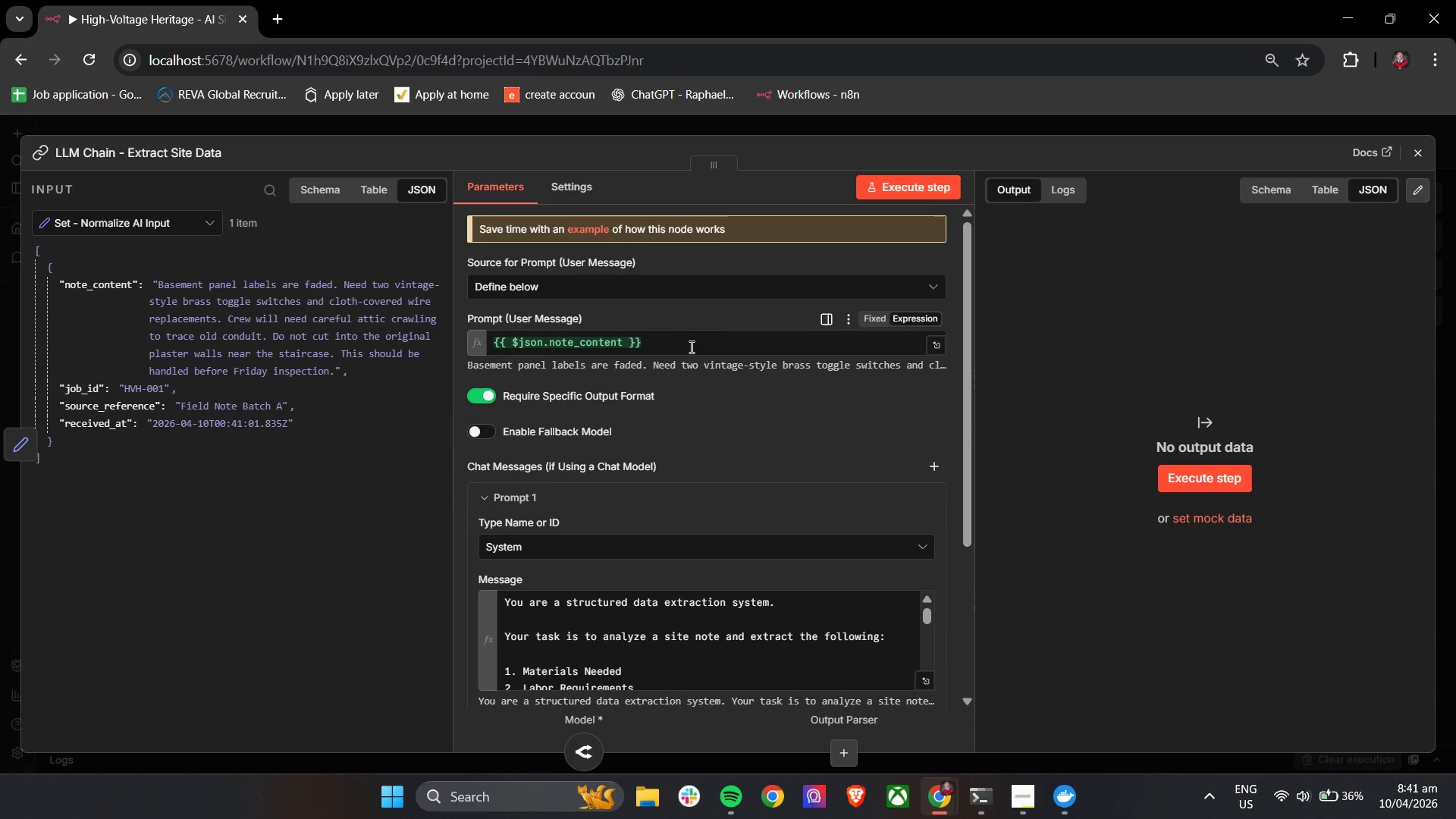 
wait(14.77)
 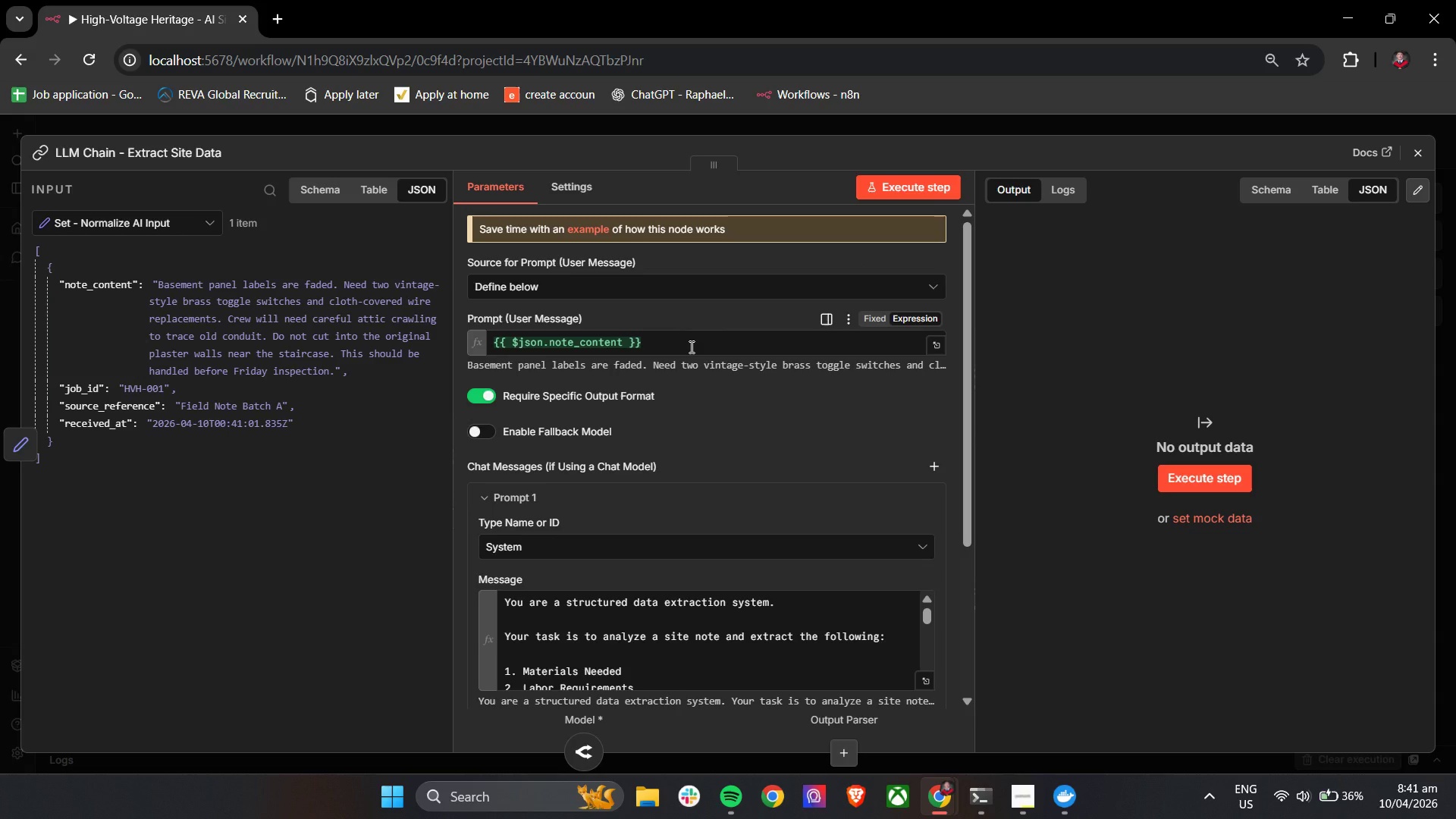 
scroll: coordinate [749, 353], scroll_direction: up, amount: 1.0
 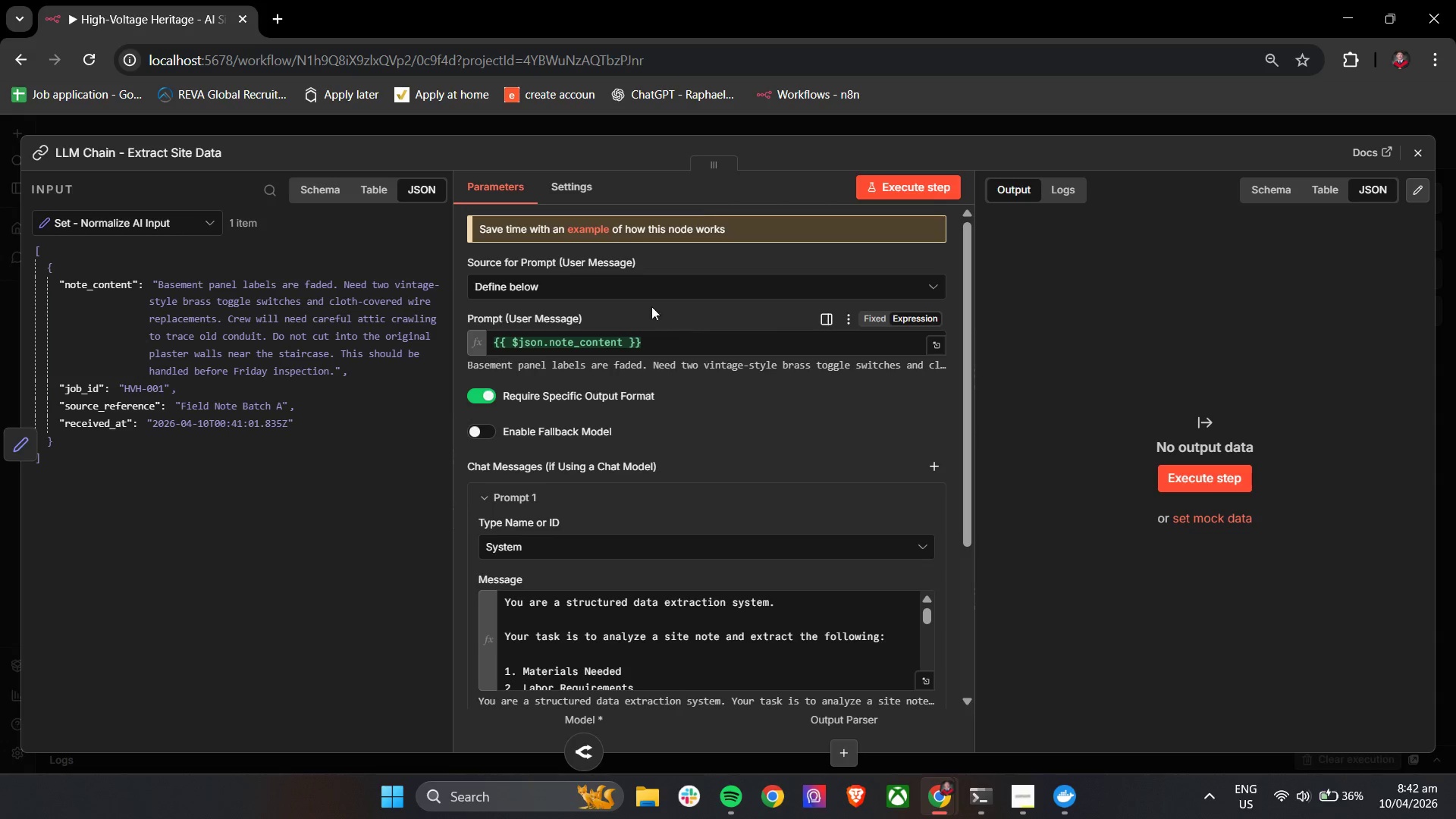 
left_click([654, 284])
 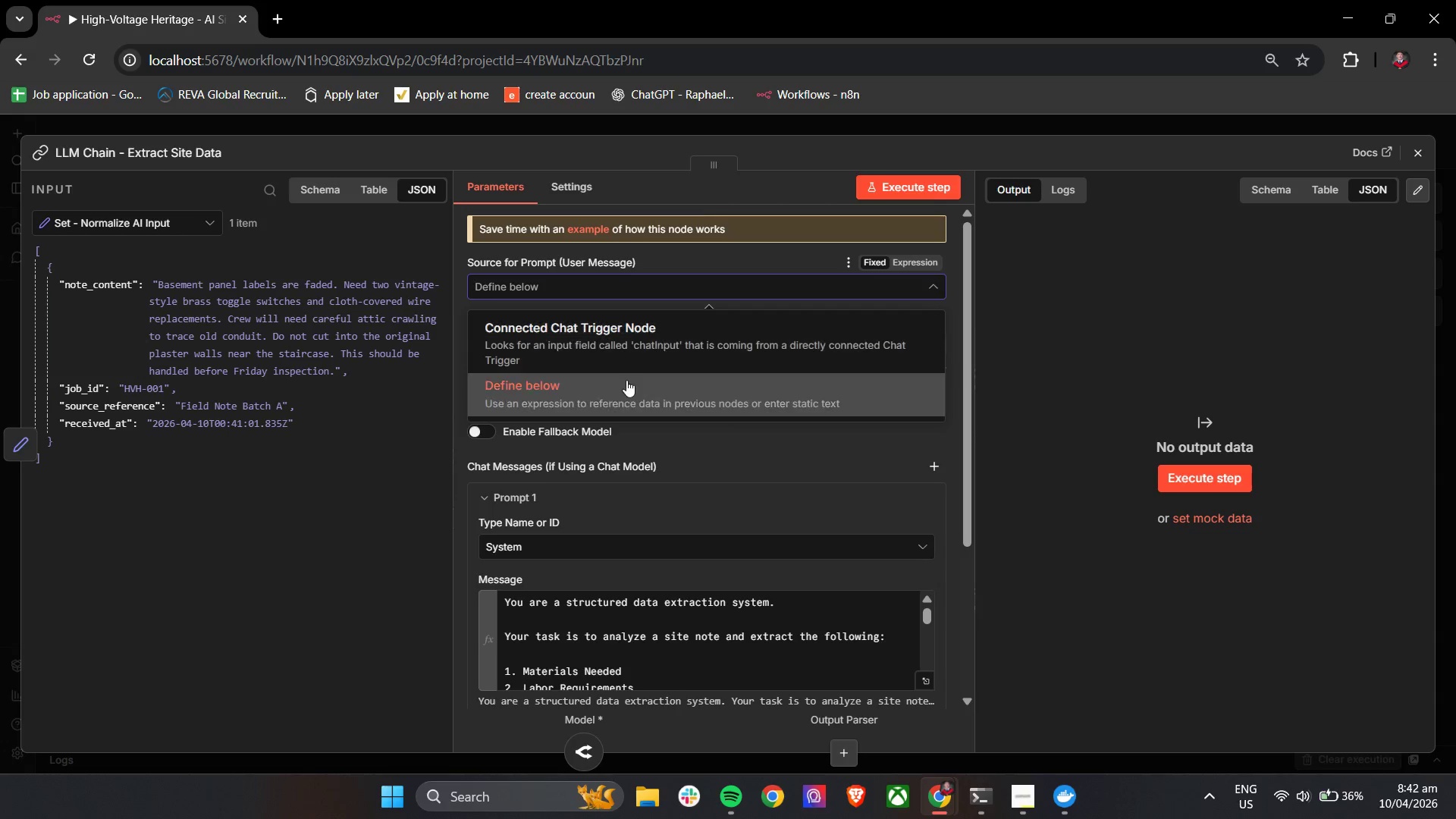 
left_click([617, 394])
 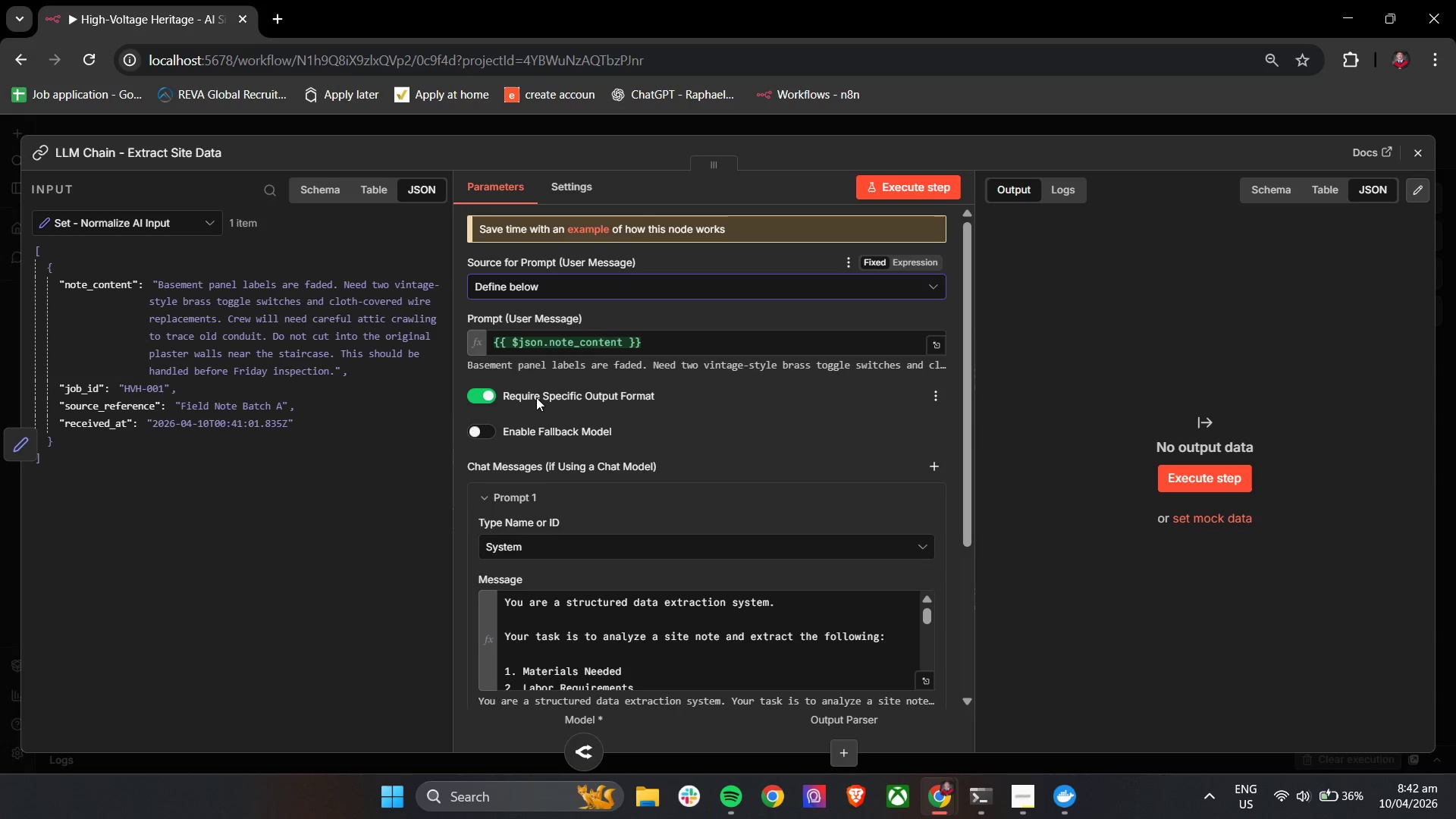 
scroll: coordinate [728, 428], scroll_direction: down, amount: 2.0
 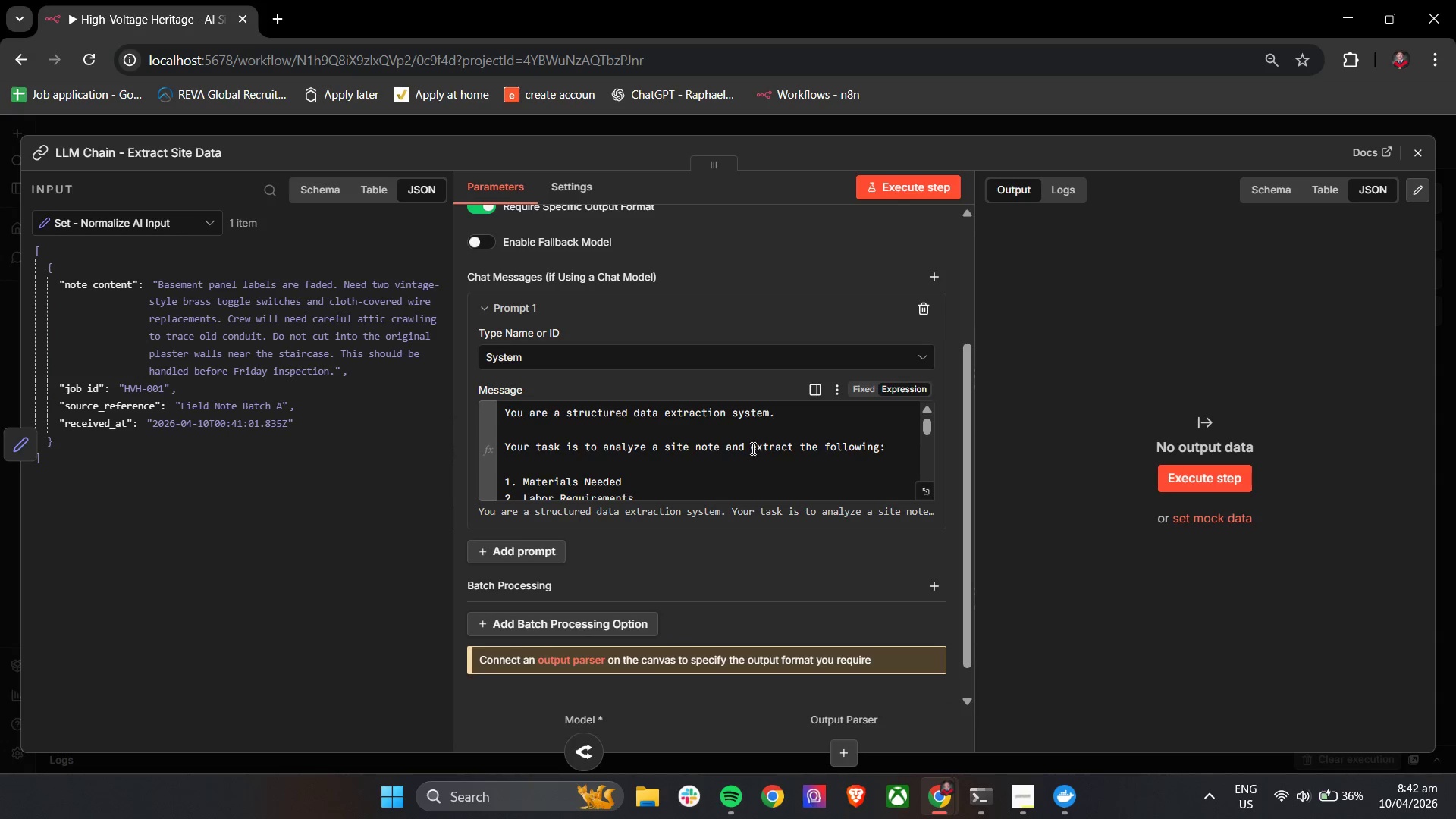 
double_click([748, 449])
 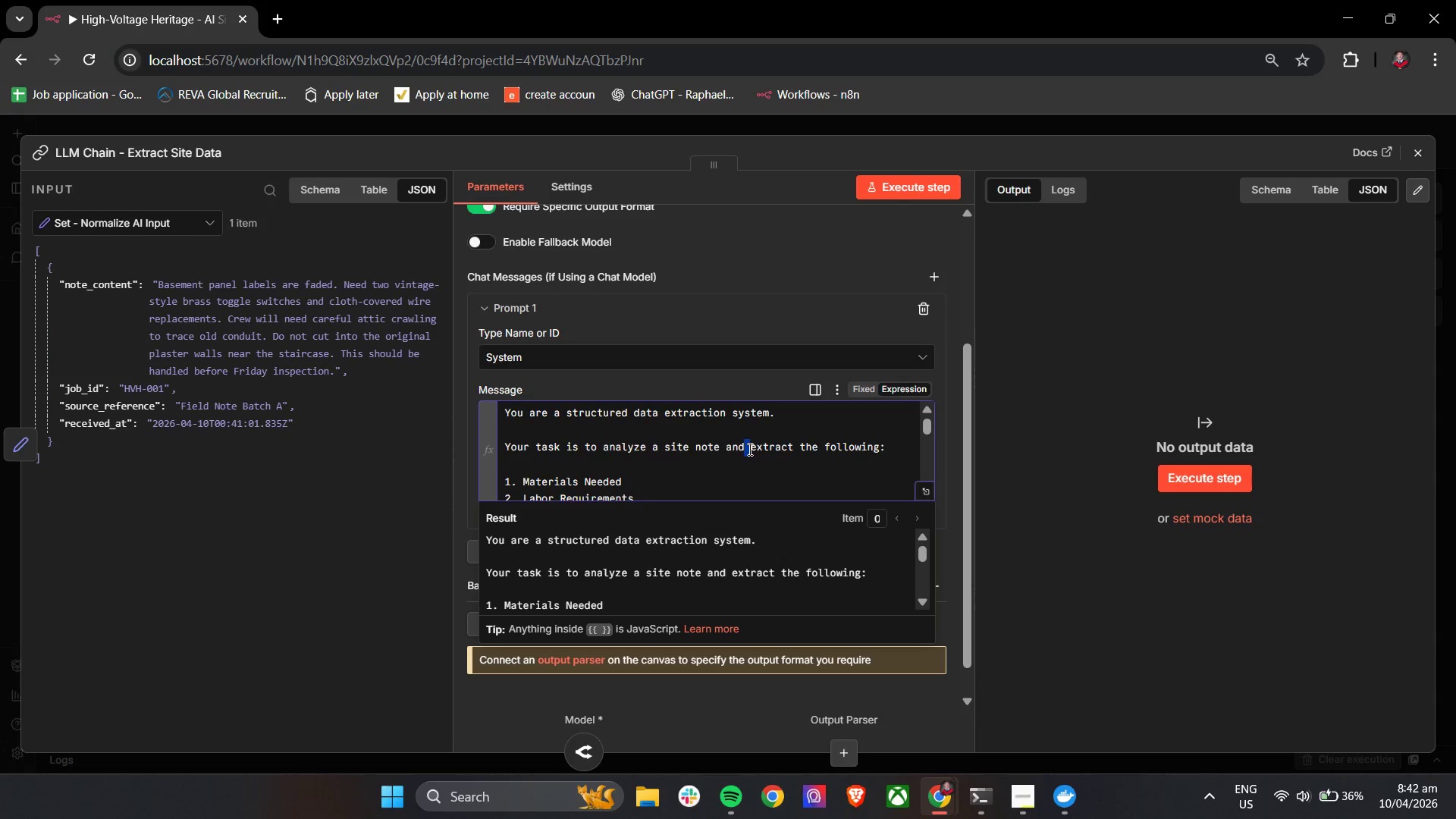 
triple_click([748, 449])
 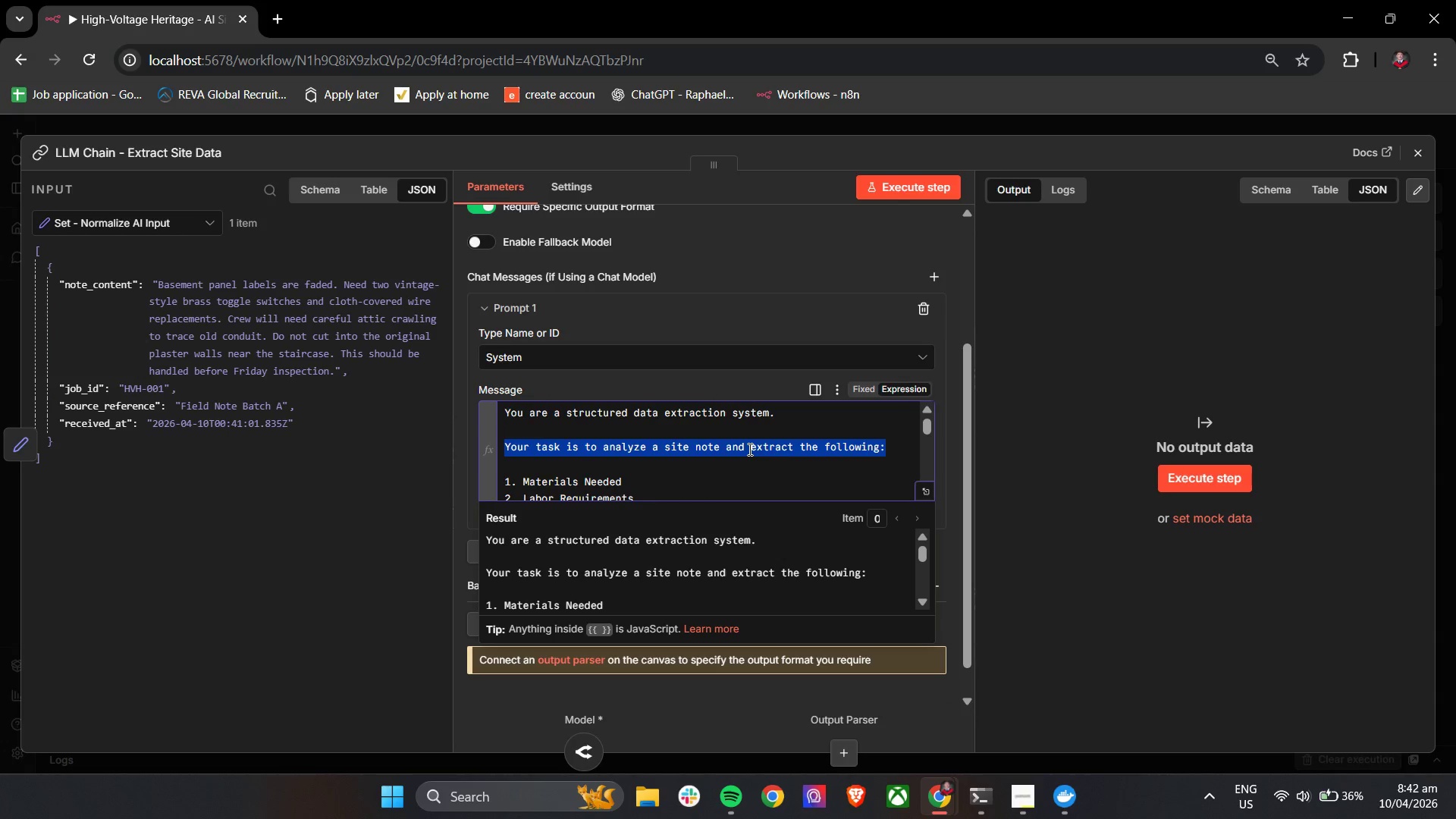 
triple_click([748, 449])
 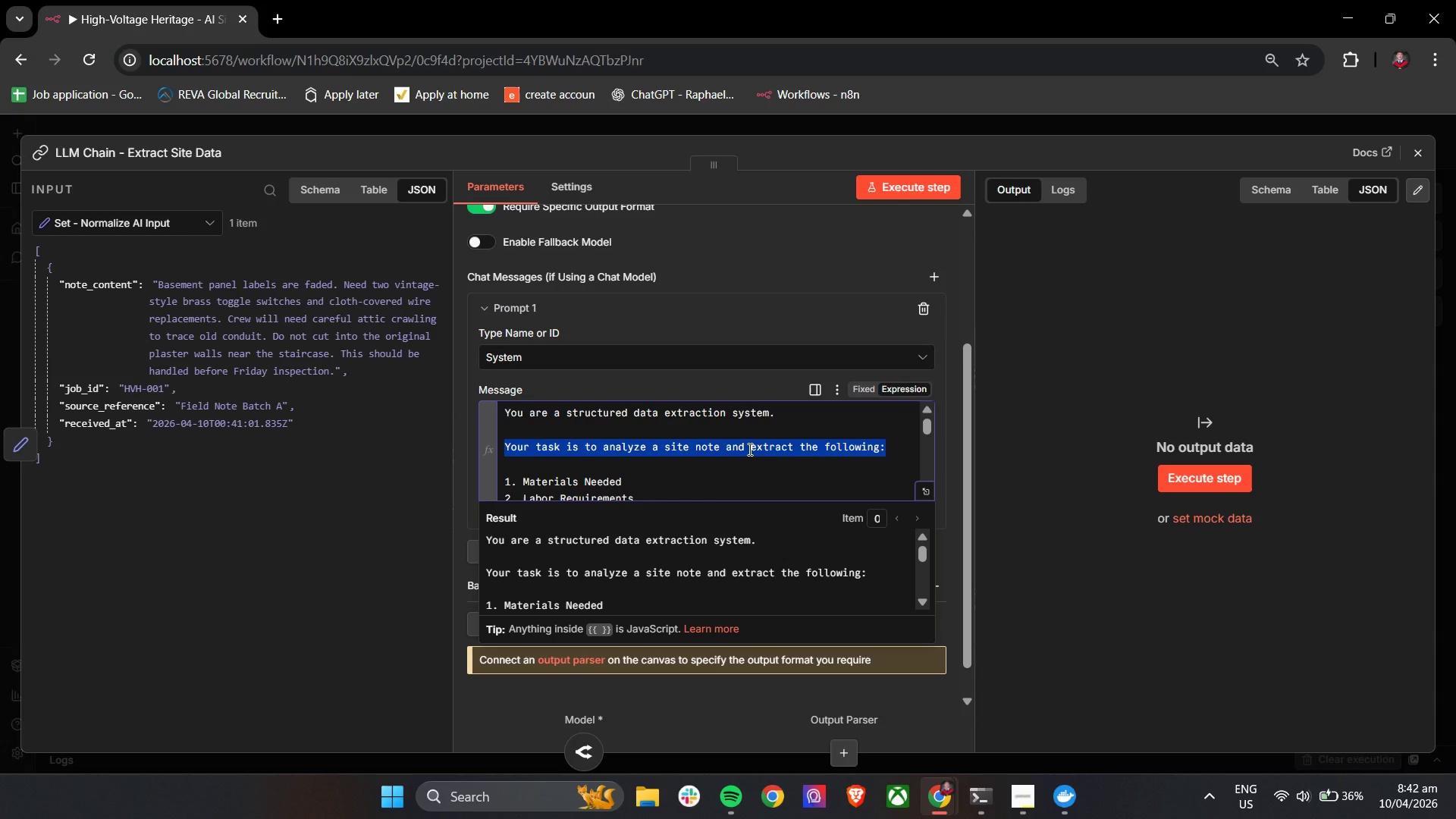 
key(Control+A)
 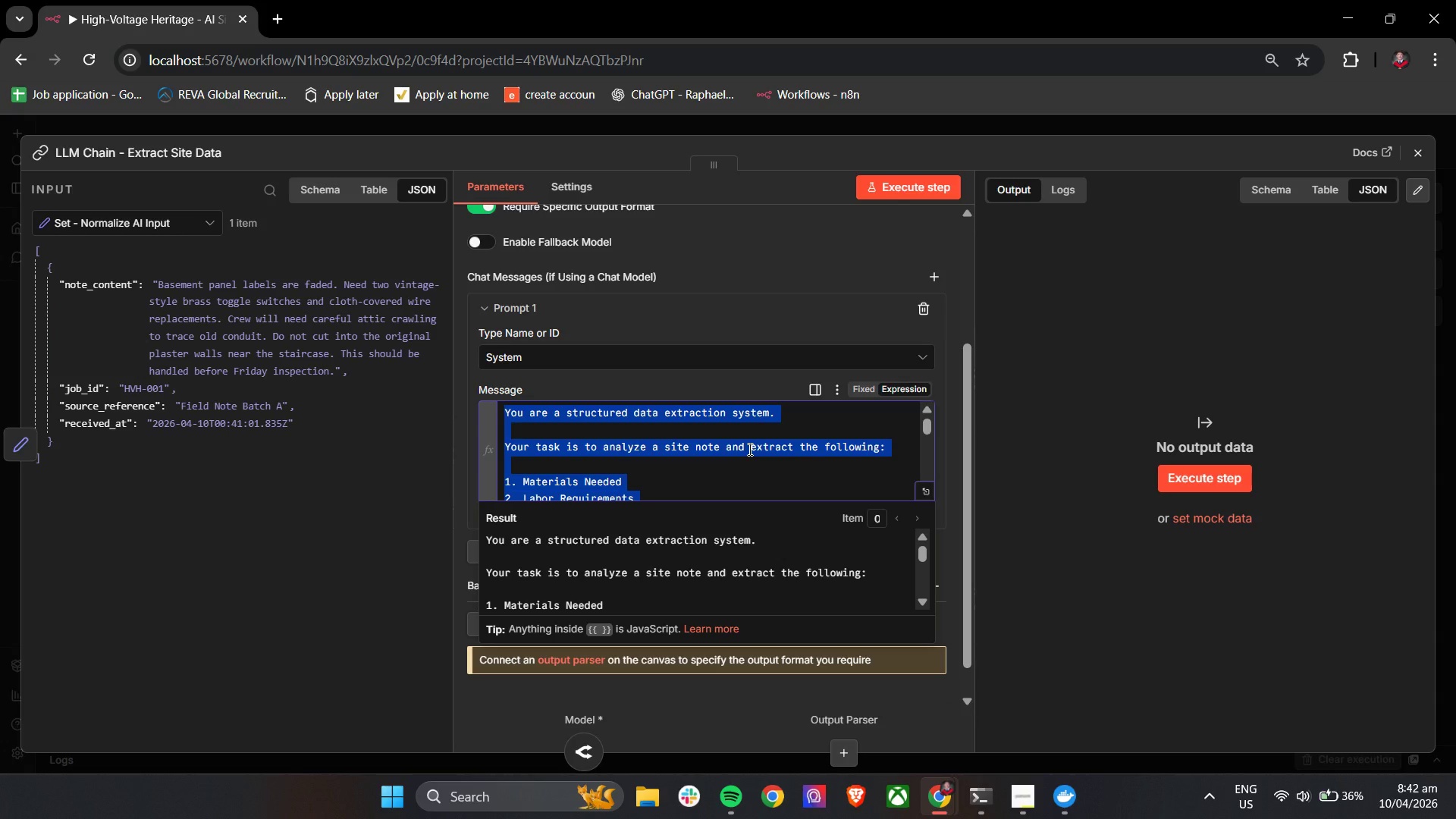 
wait(12.53)
 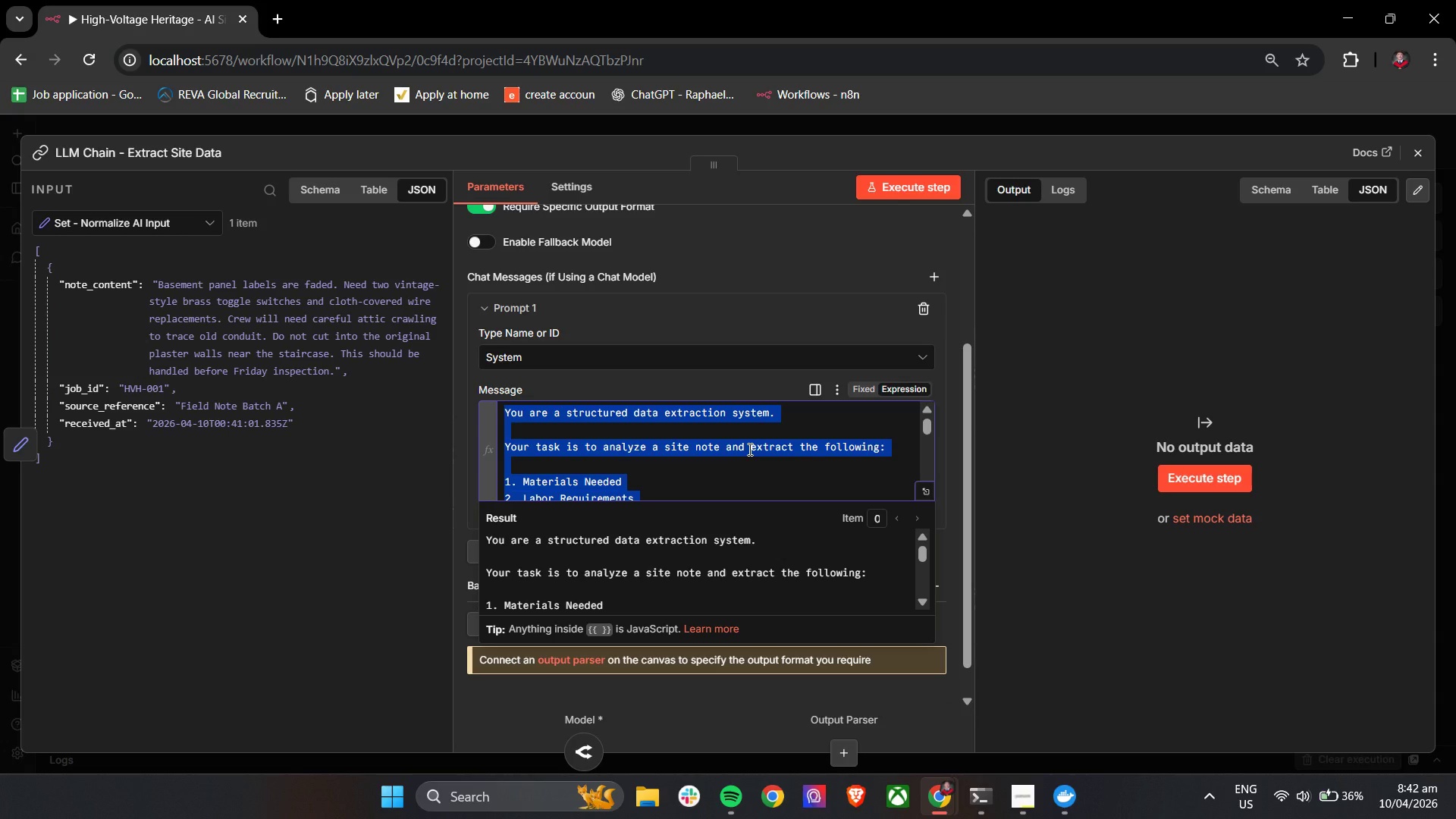 
left_click([679, 789])
 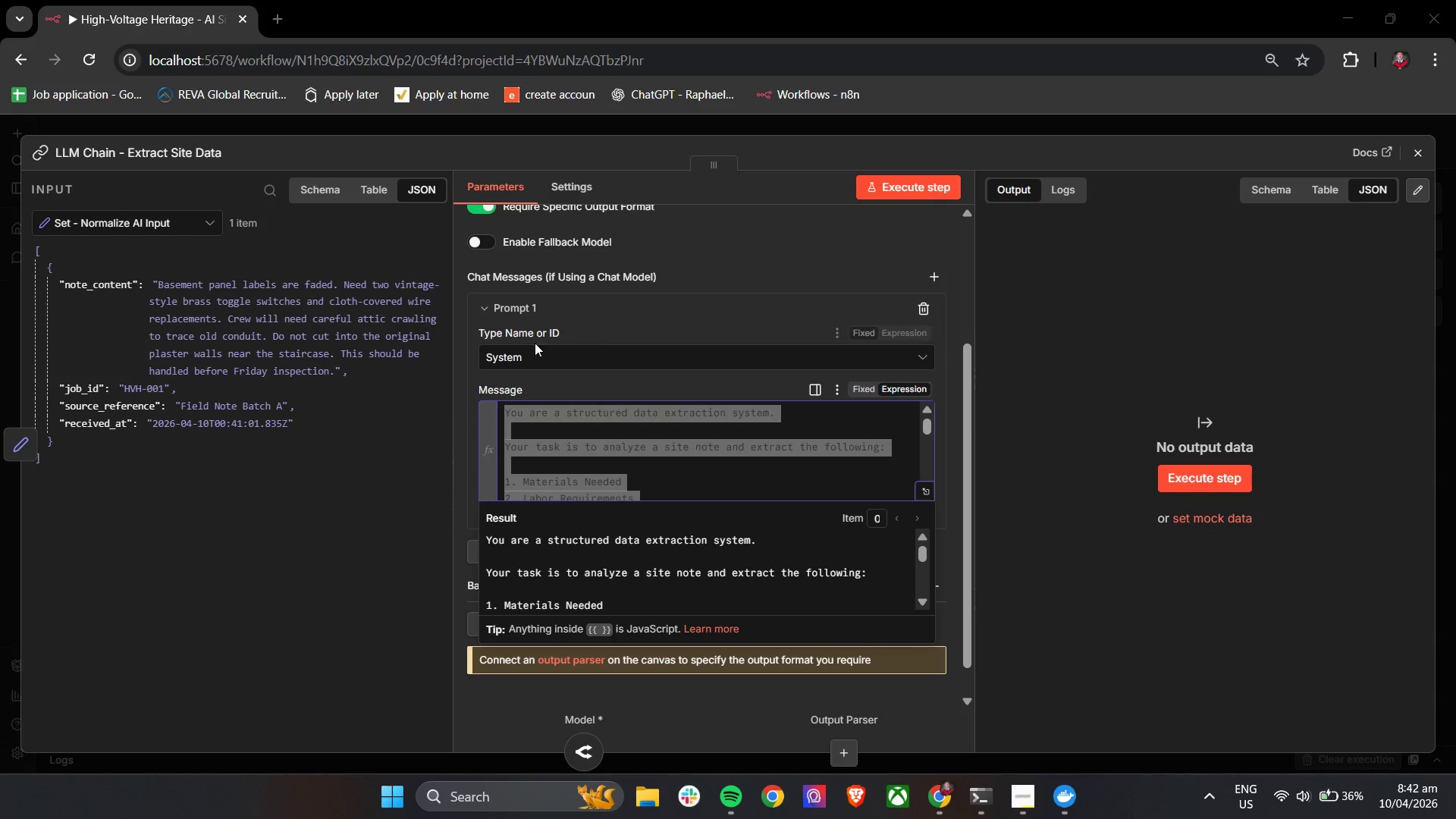 
left_click([462, 320])
 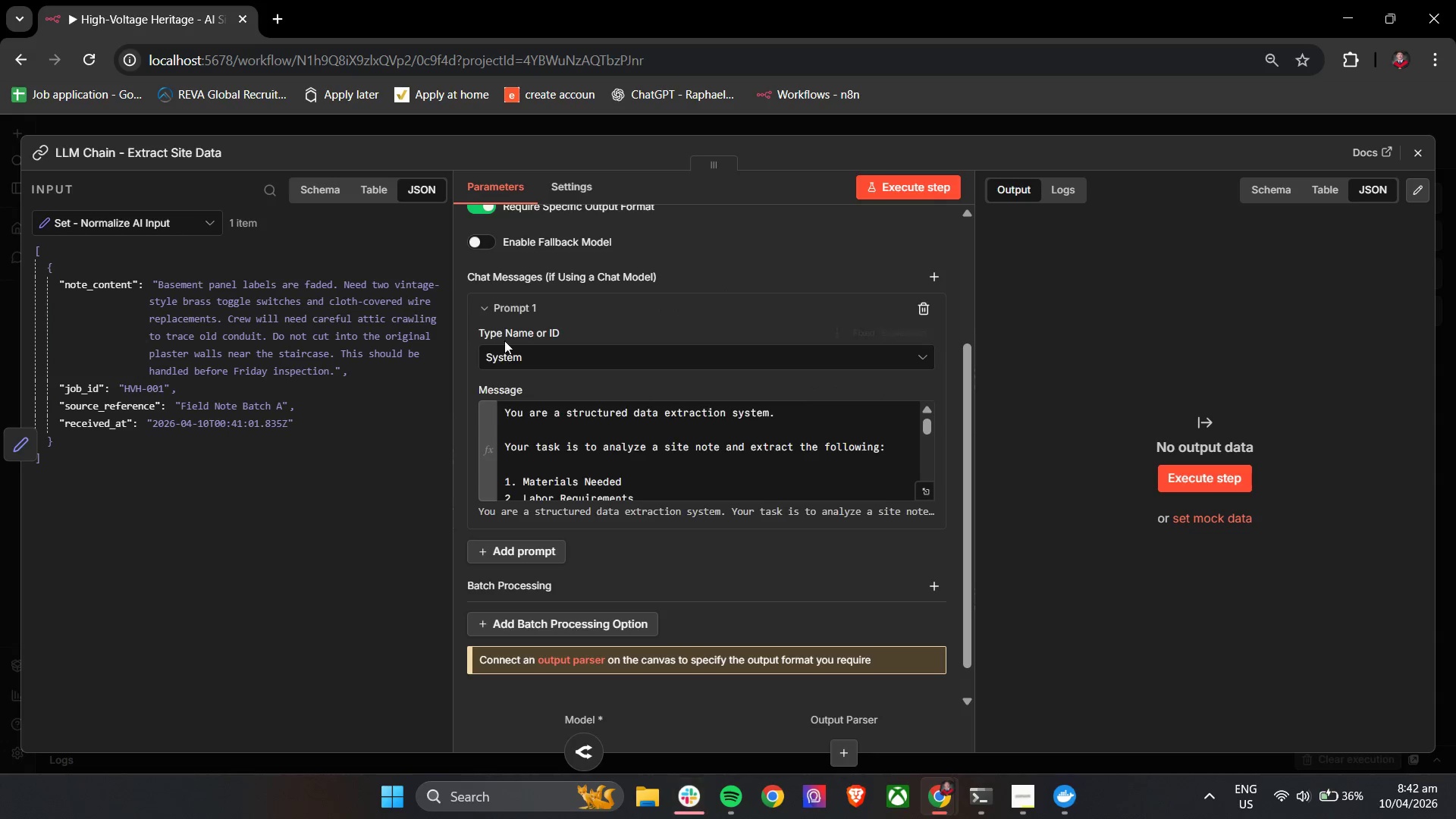 
left_click([543, 361])
 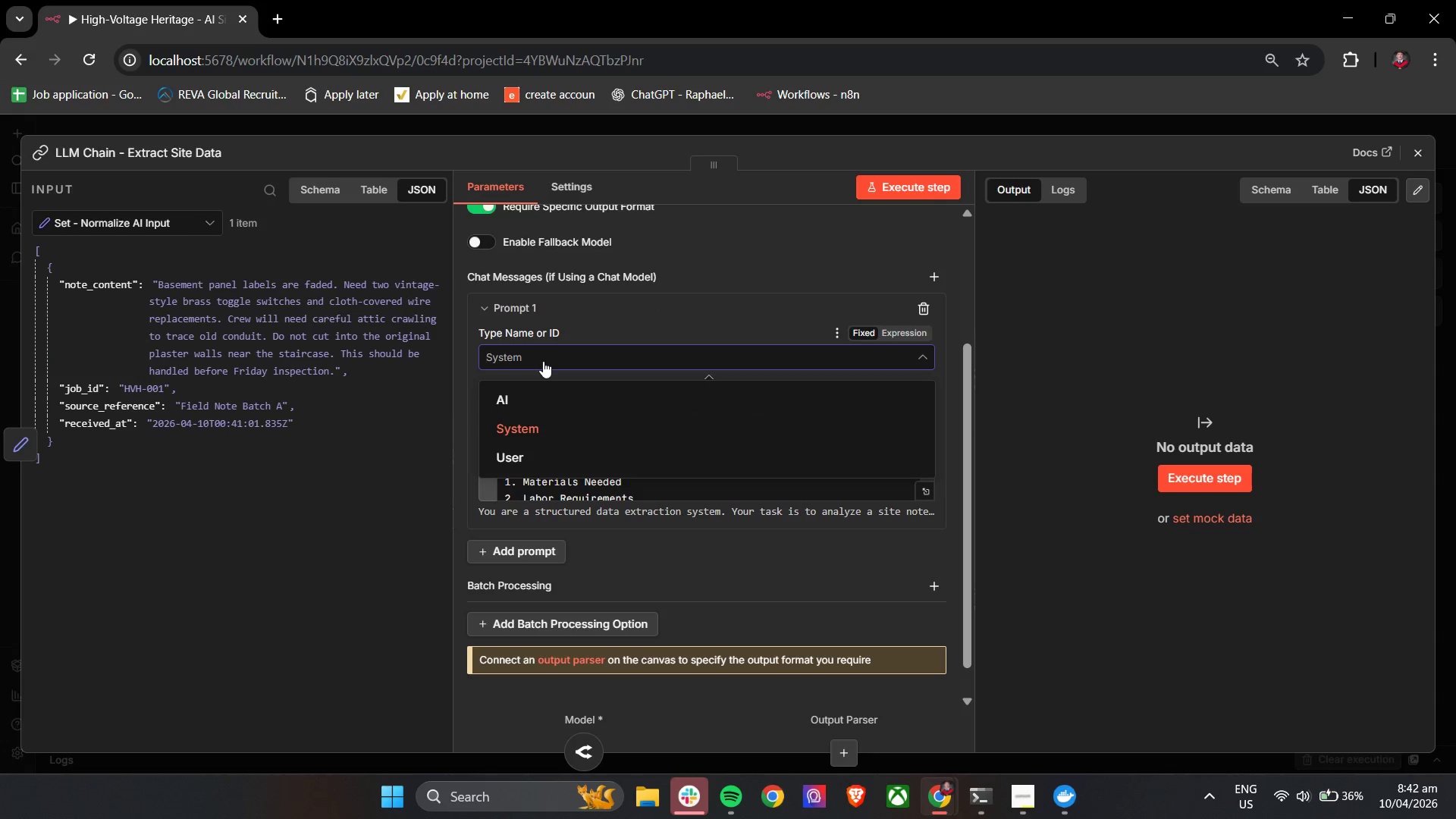 
left_click([543, 361])
 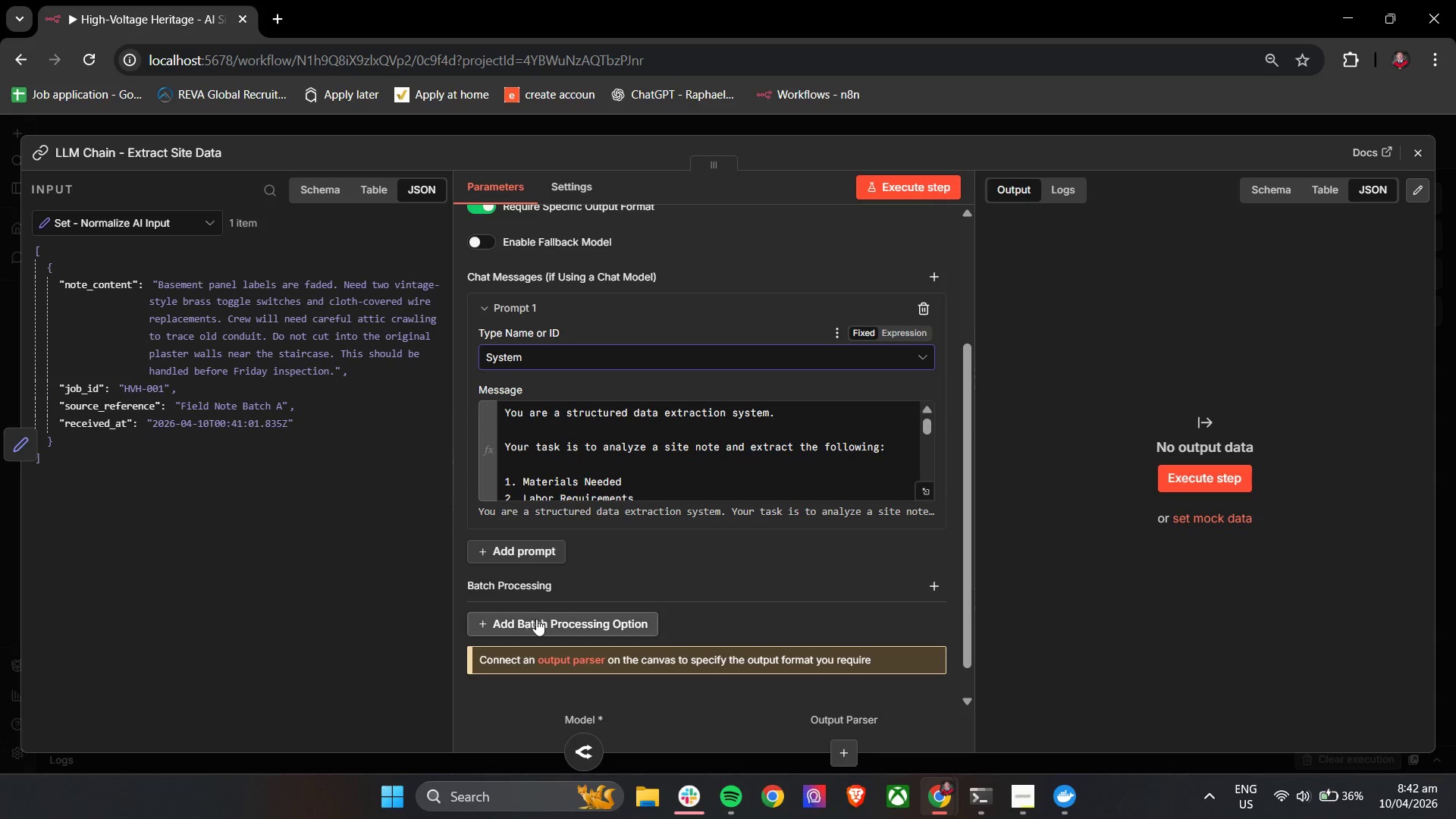 
scroll: coordinate [522, 554], scroll_direction: up, amount: 2.0
 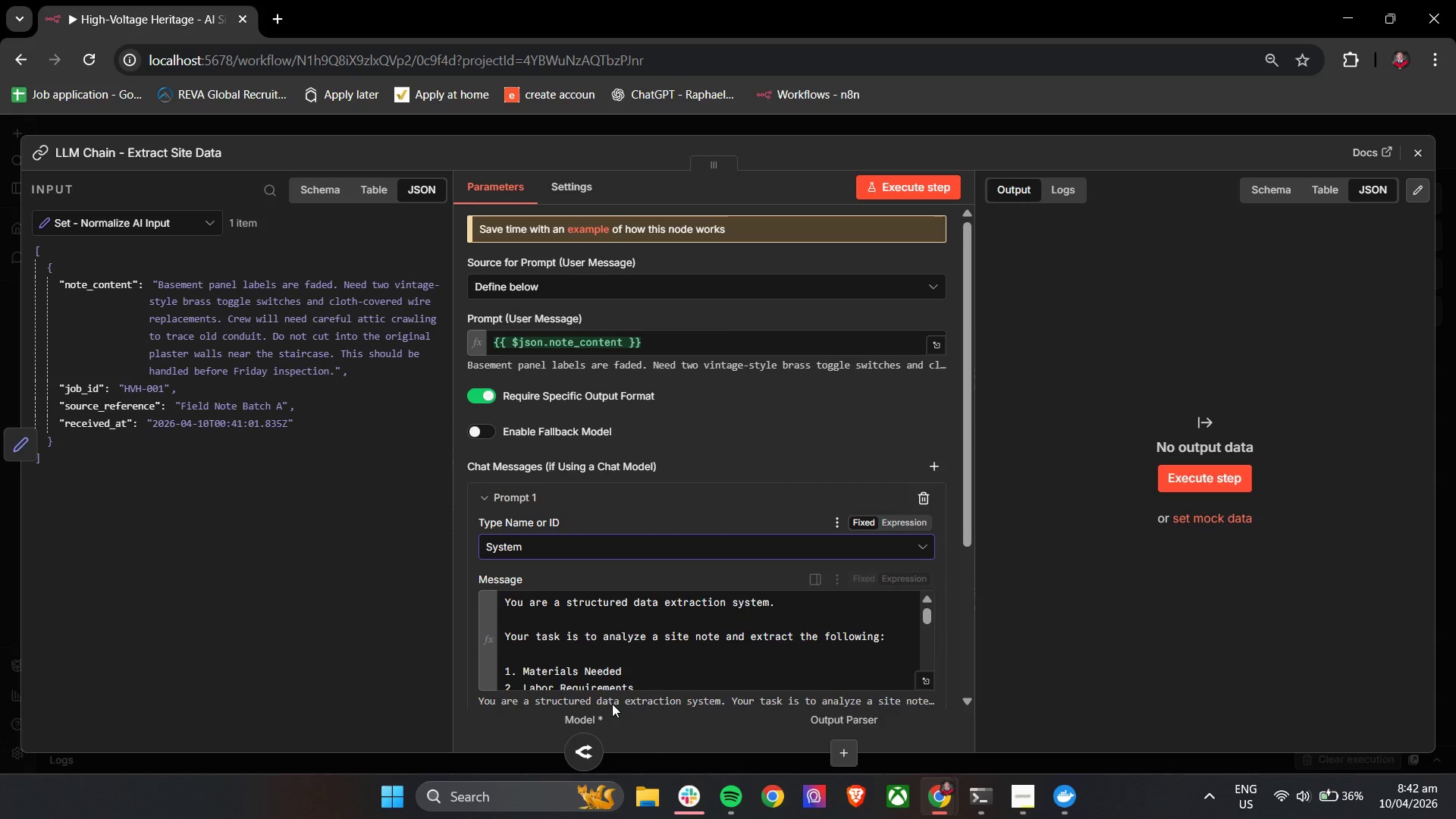 
mouse_move([640, 747])
 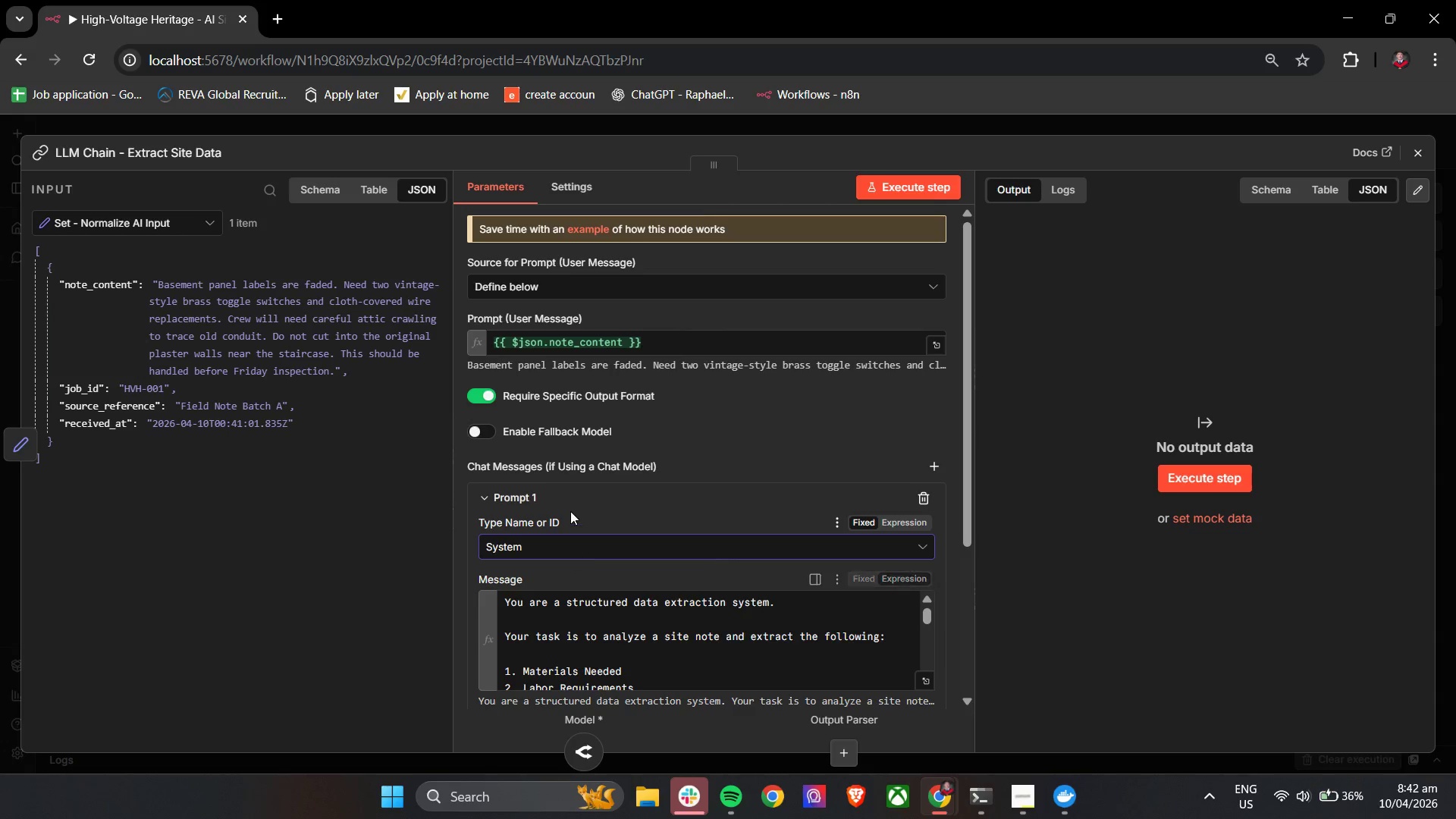 
scroll: coordinate [576, 519], scroll_direction: down, amount: 3.0
 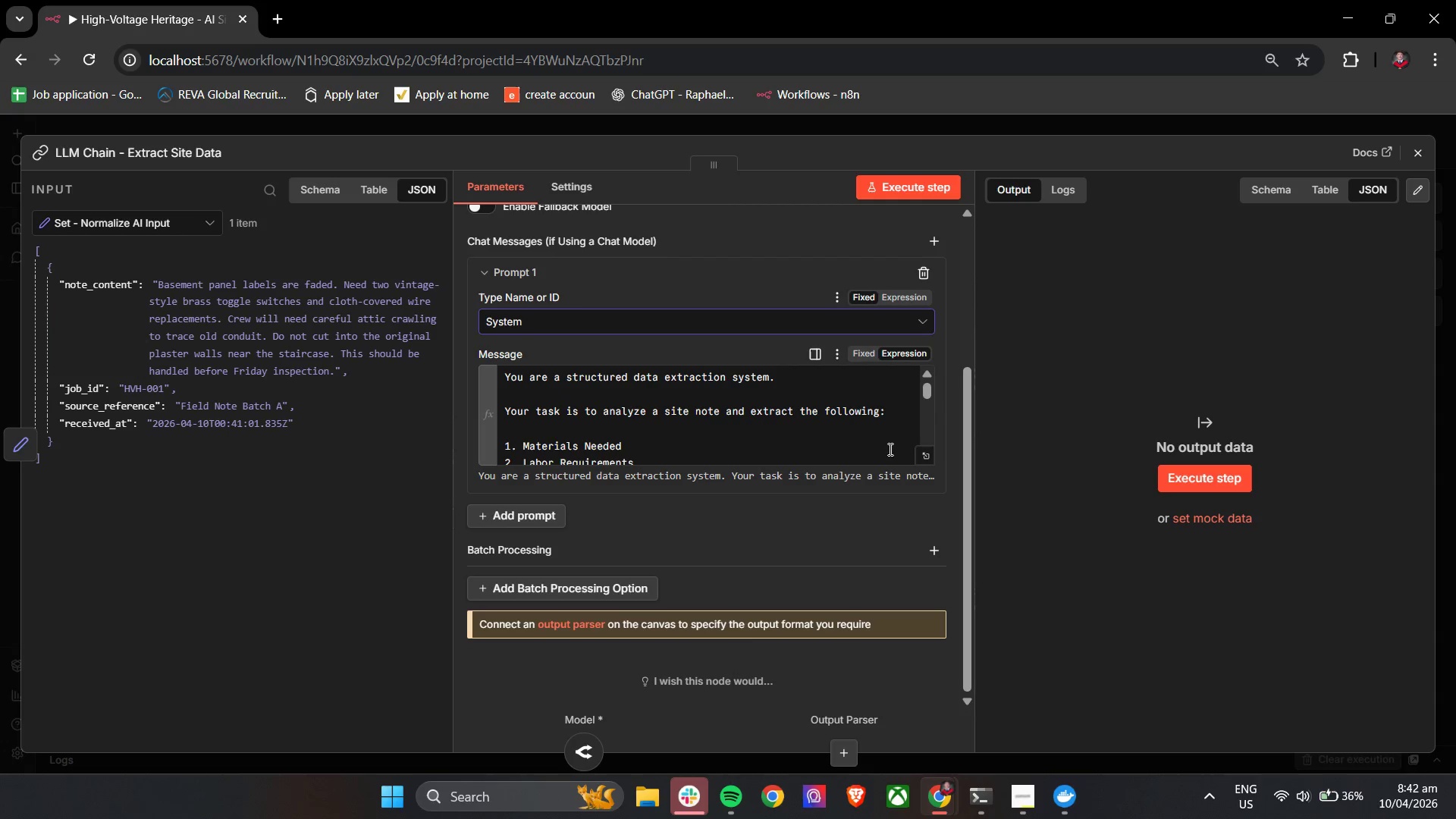 
left_click([927, 452])
 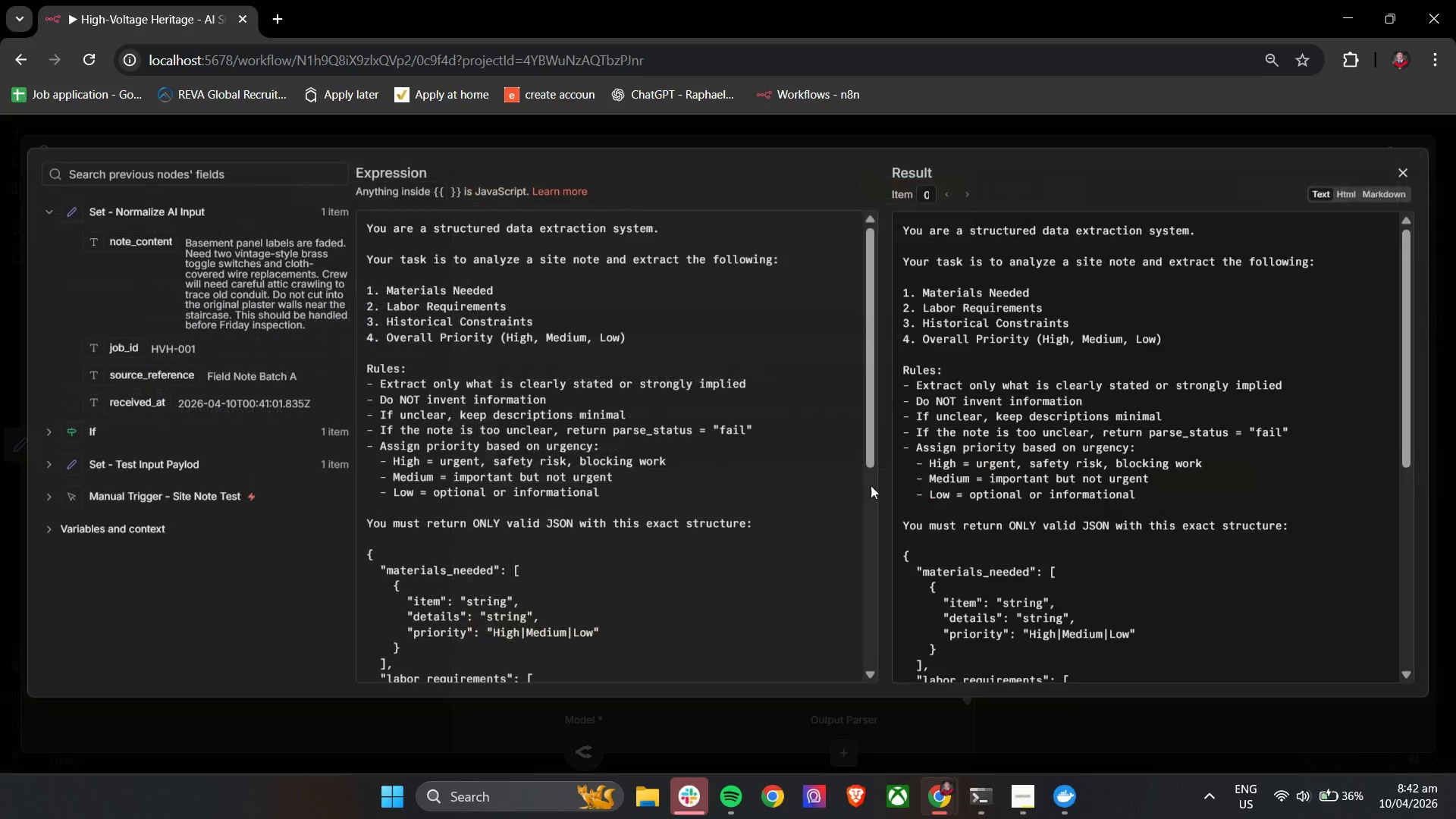 
left_click([765, 526])
 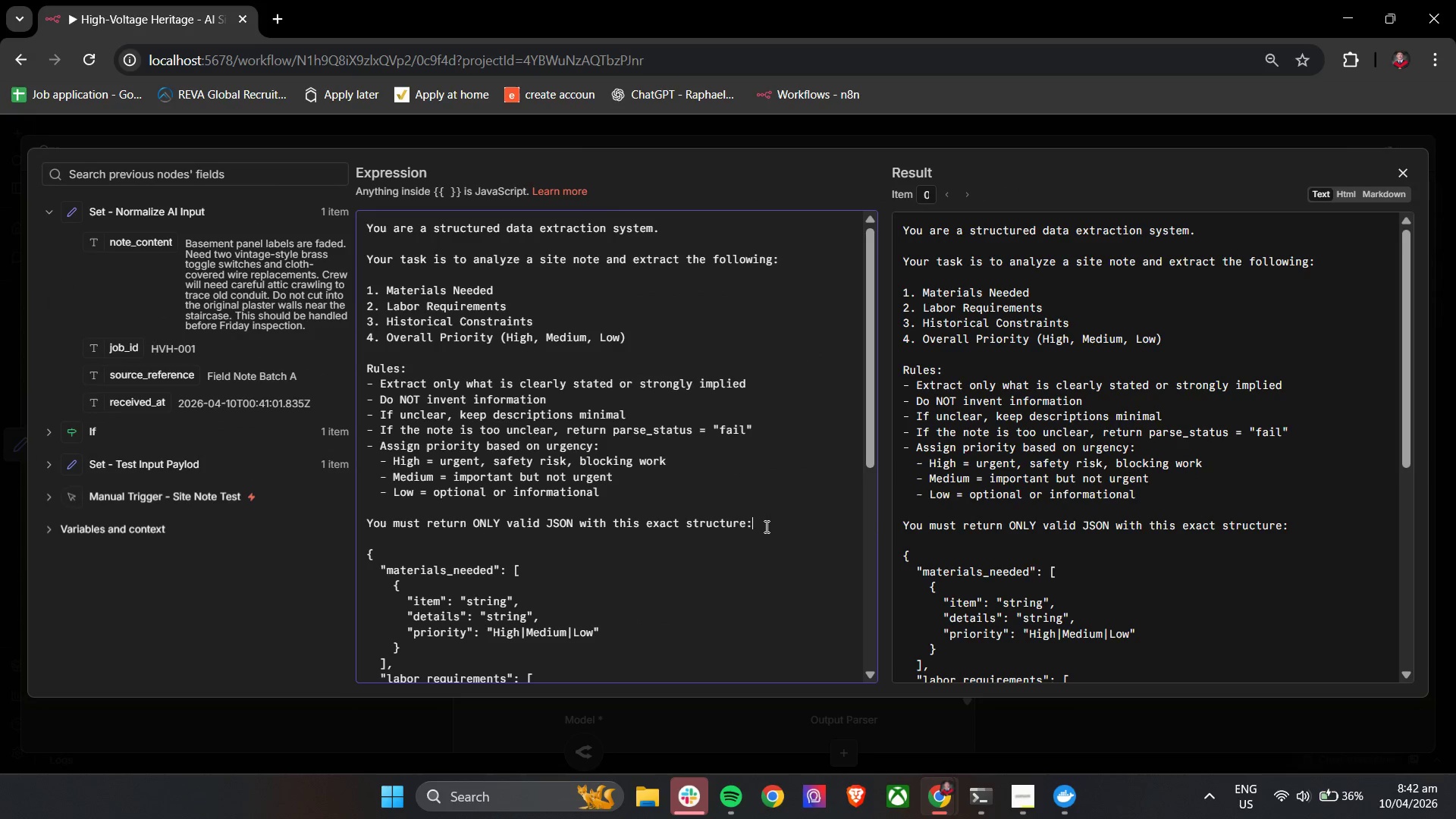 
key(Control+A)
 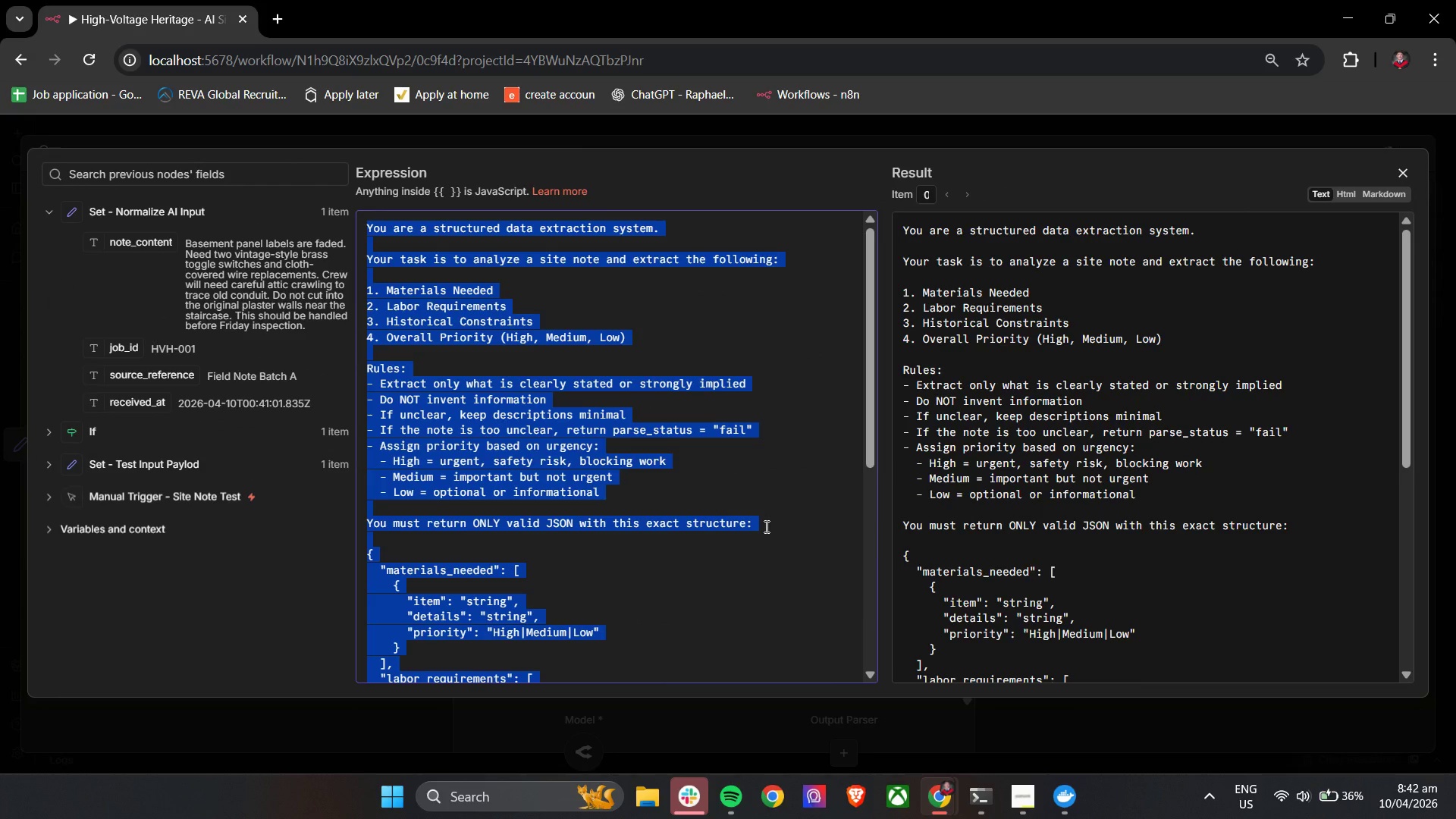 
key(Backspace)
 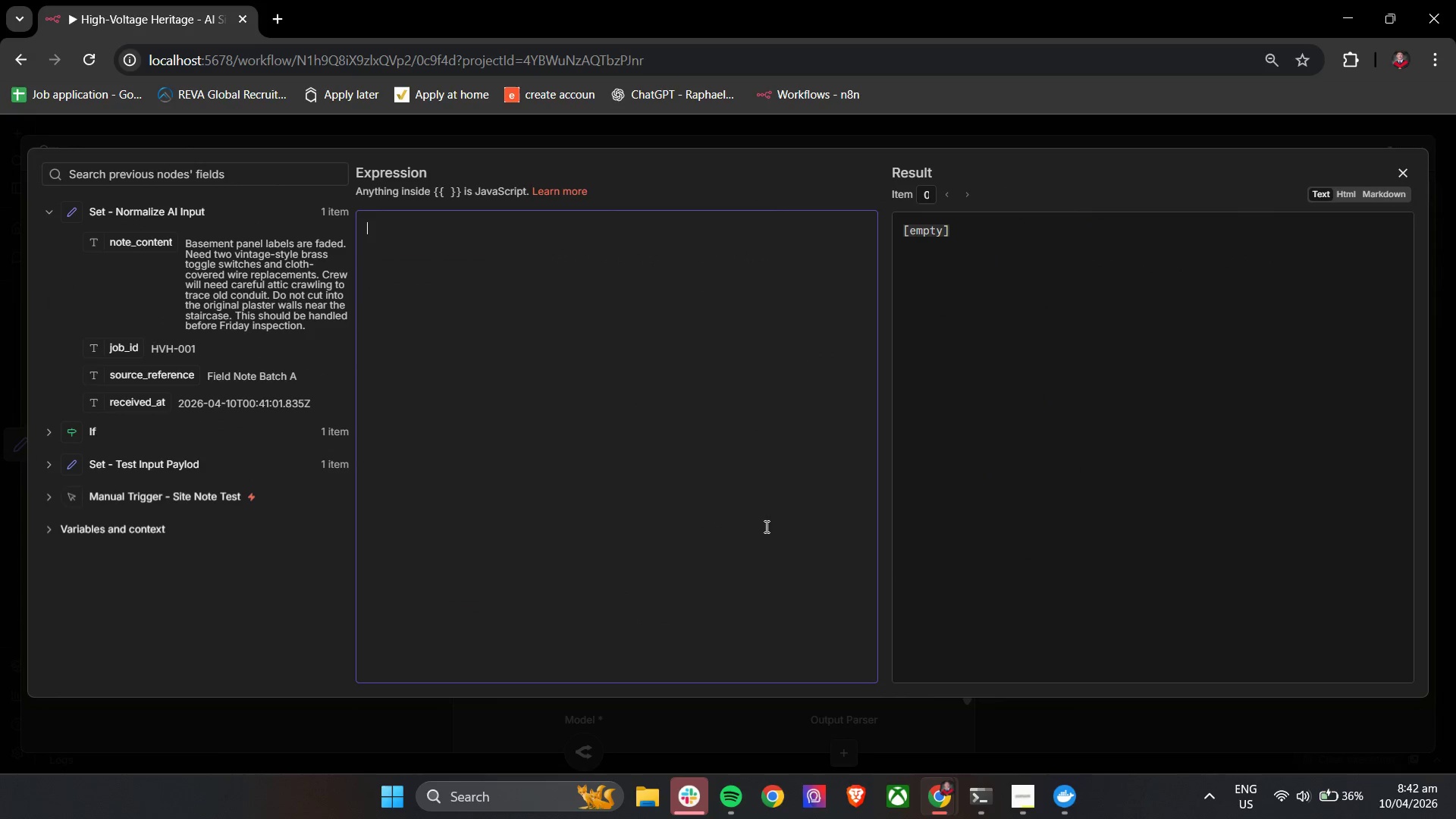 
wait(10.27)
 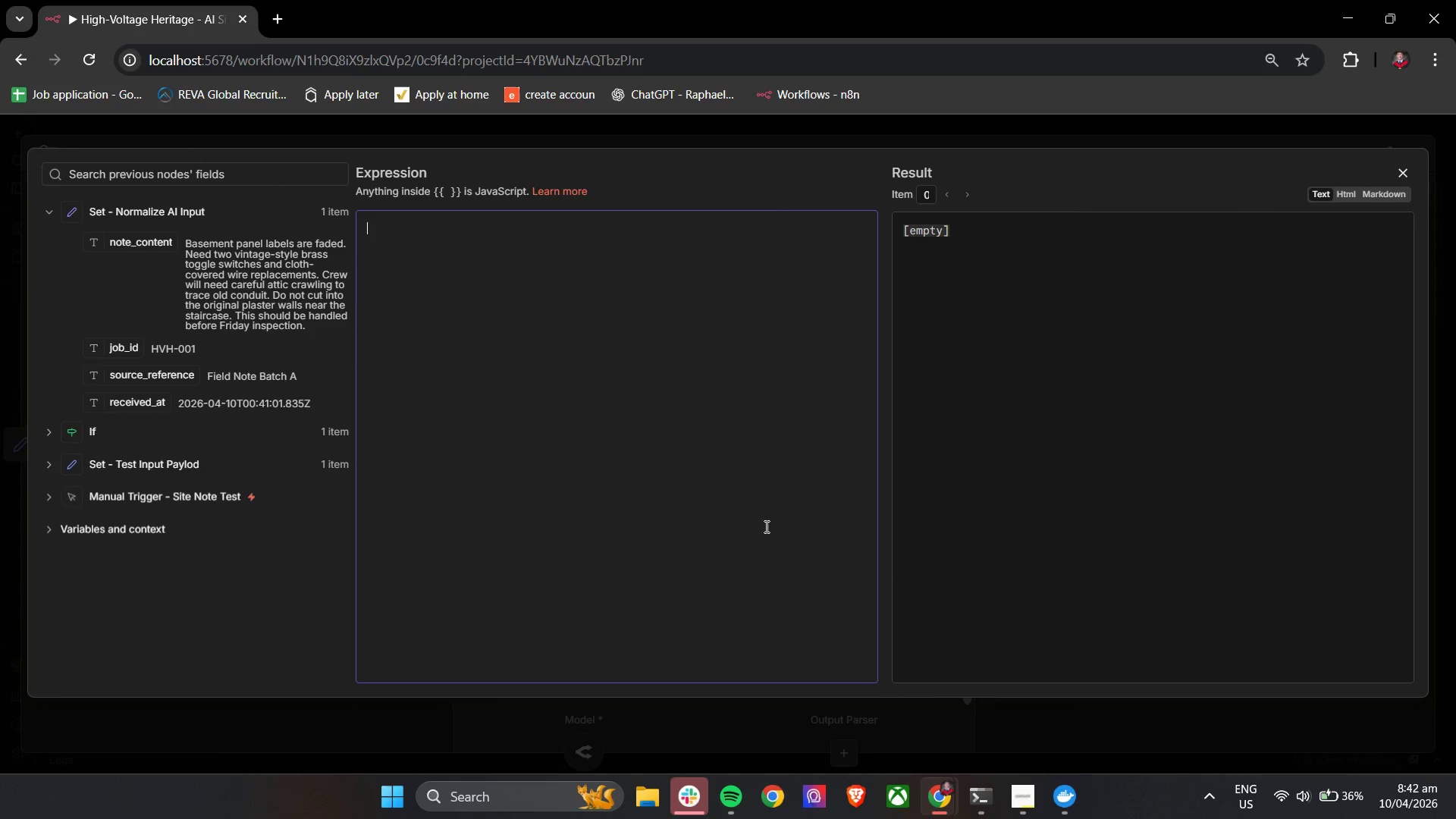 
scroll: coordinate [741, 531], scroll_direction: down, amount: 2.0
 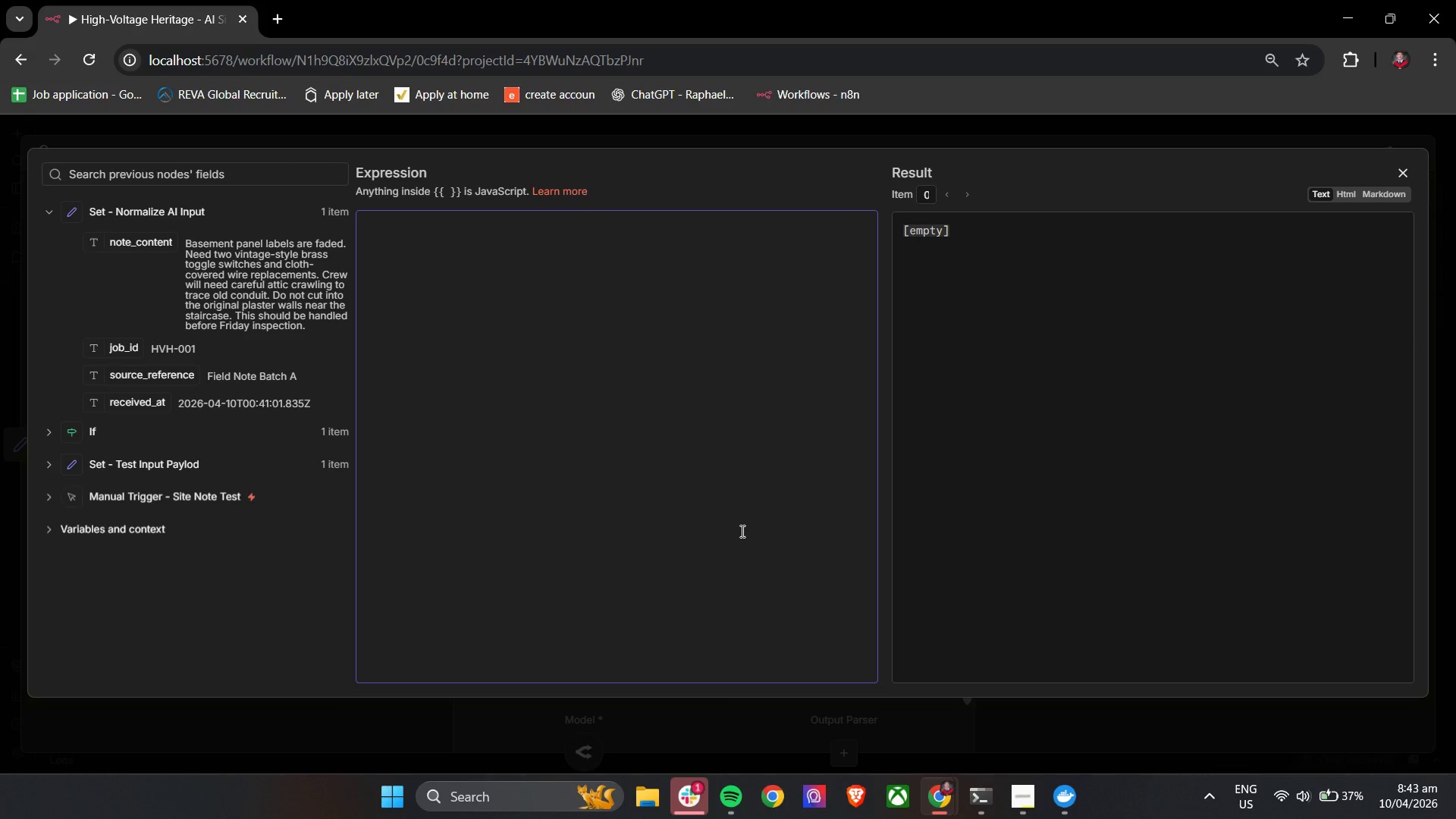 
wait(9.51)
 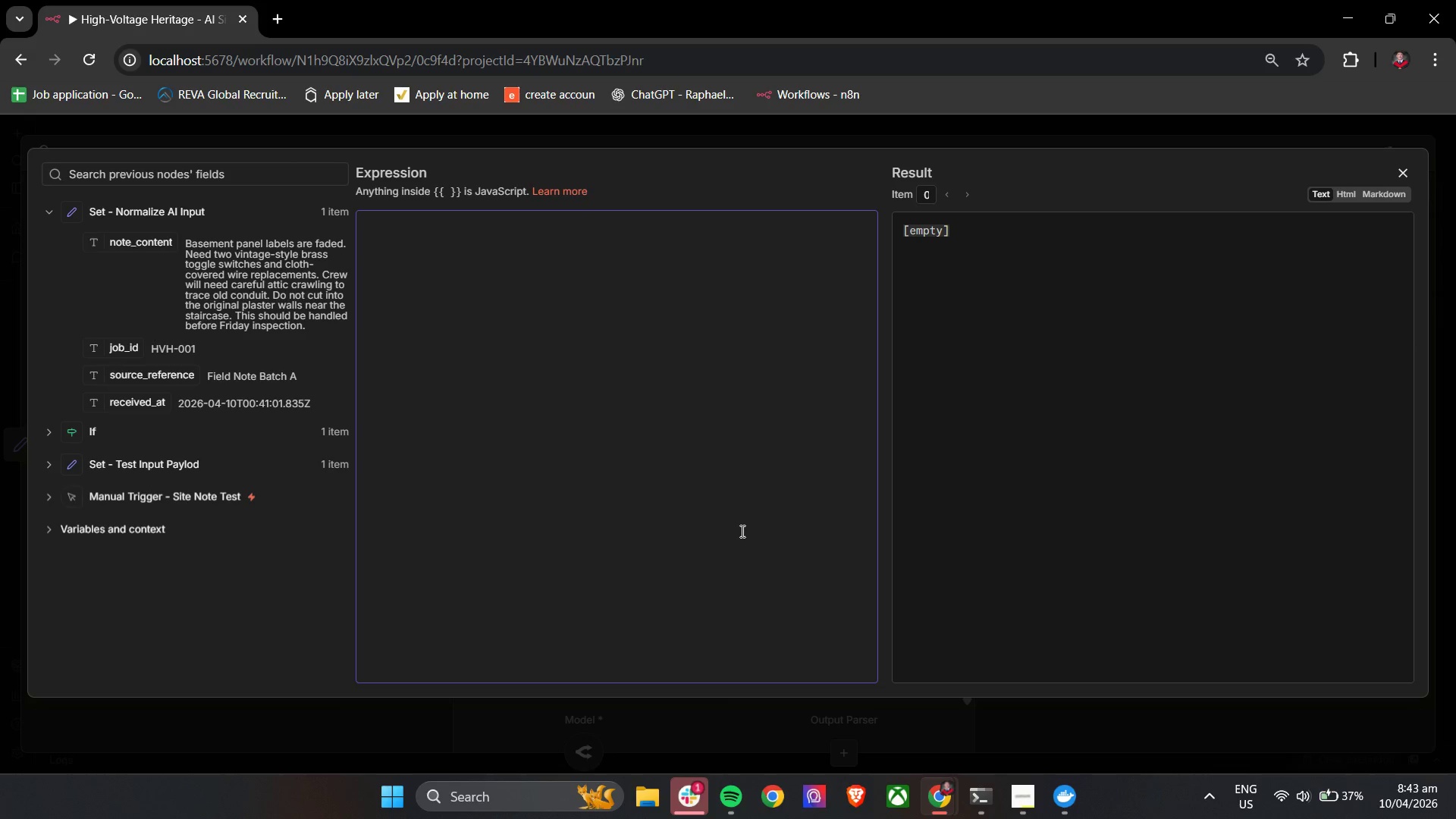 
left_click([1027, 798])
 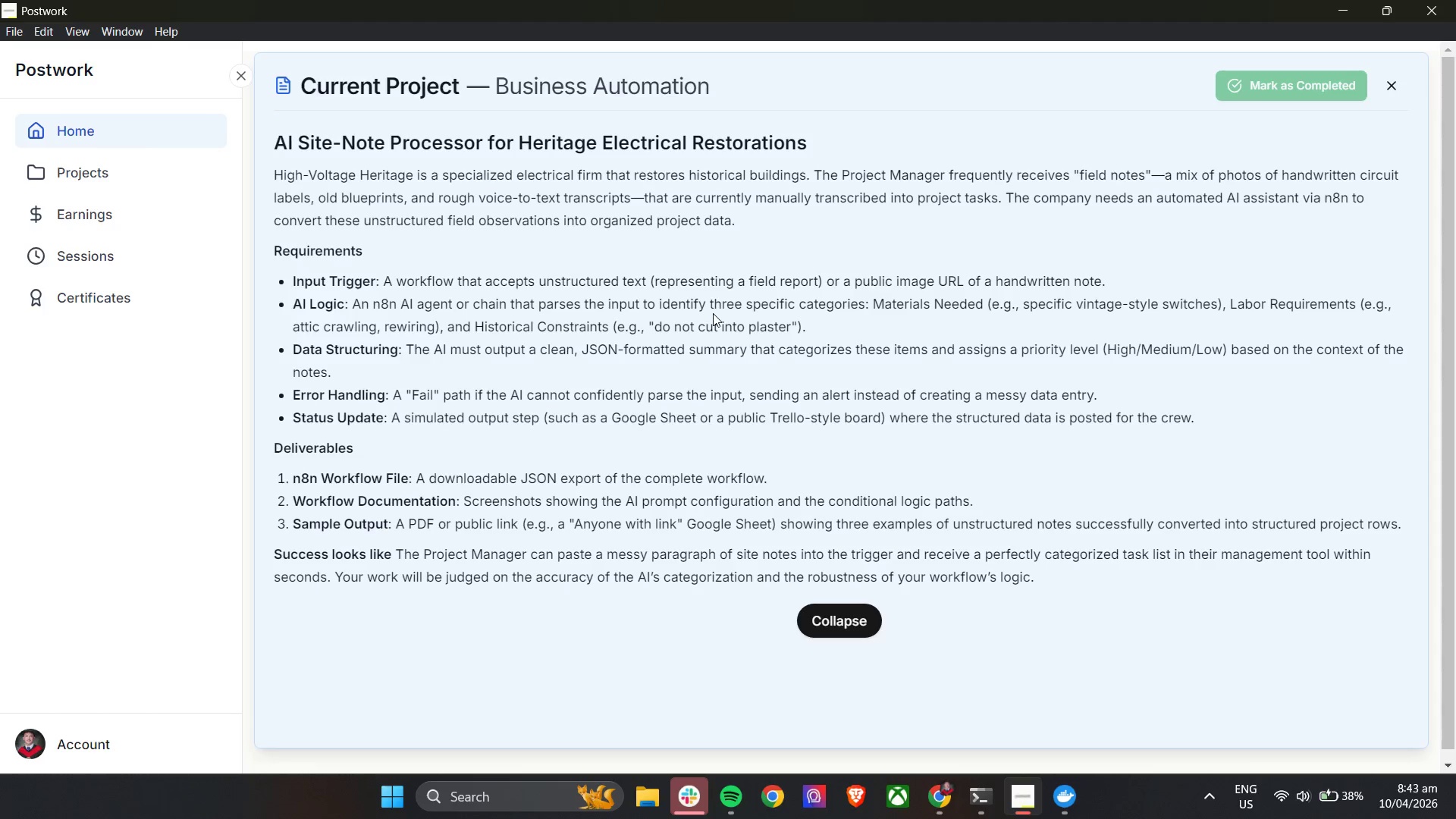 
wait(46.33)
 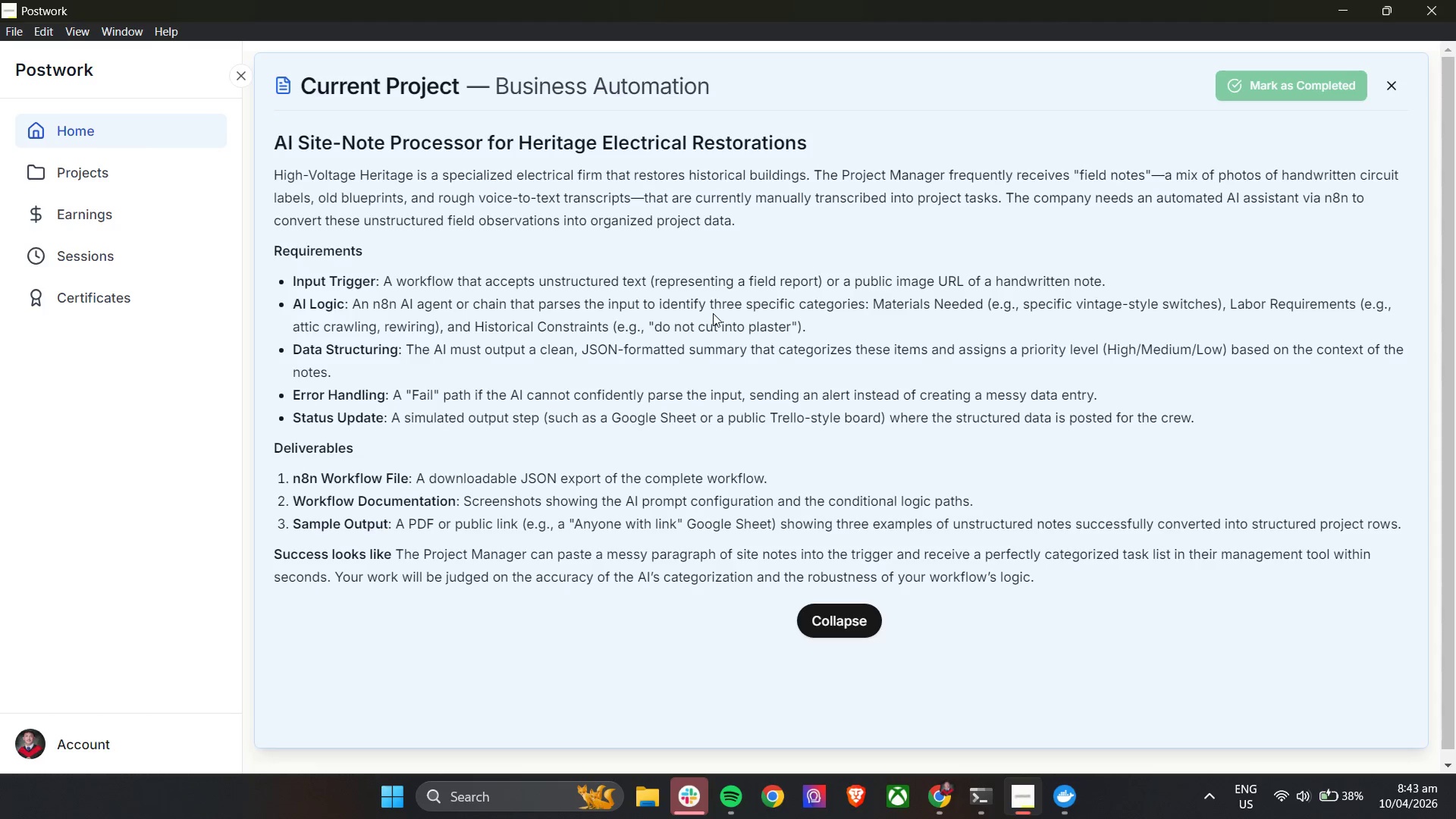 
scroll: coordinate [611, 464], scroll_direction: down, amount: 11.0
 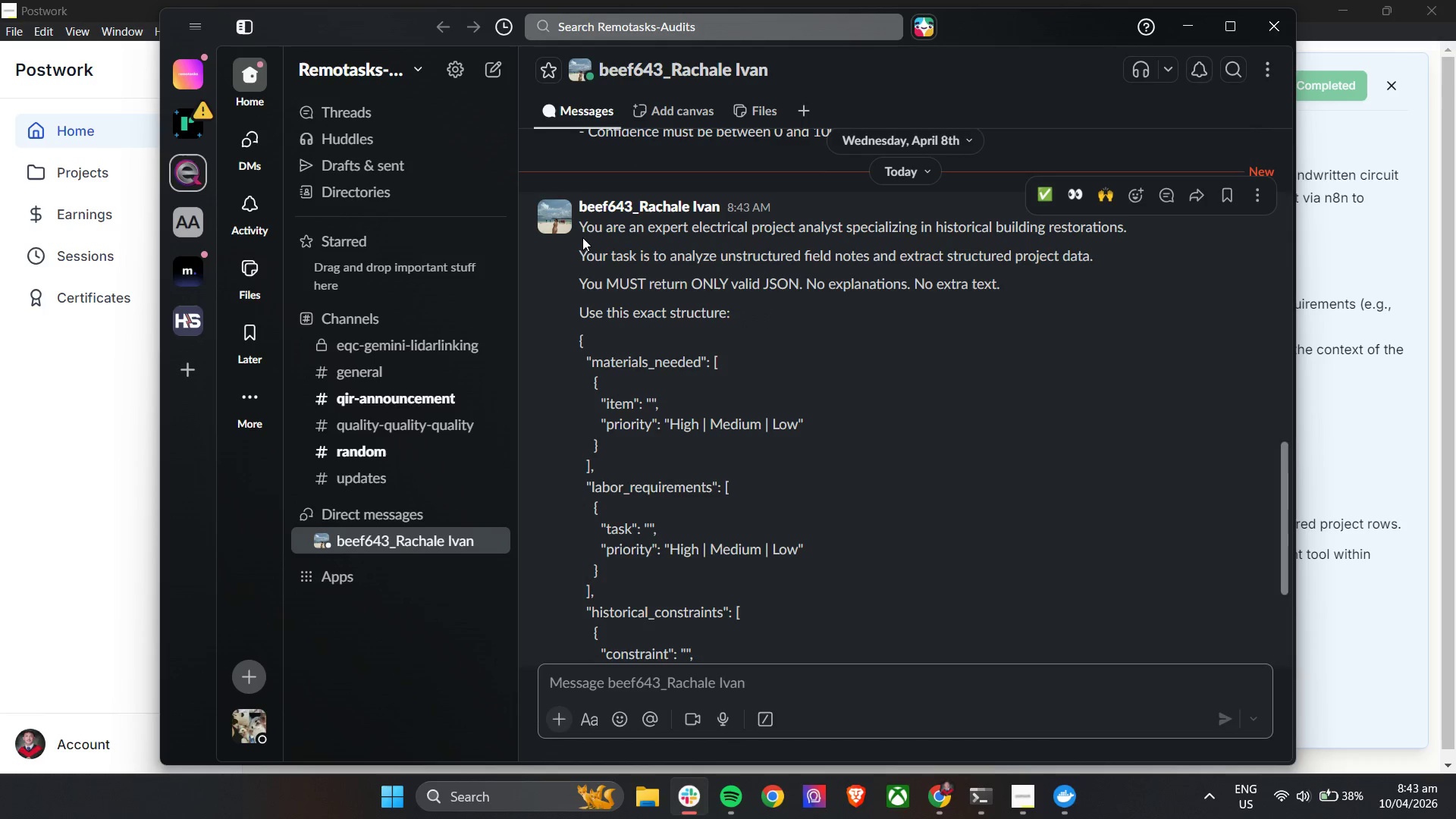 
left_click_drag(start_coordinate=[581, 228], to_coordinate=[786, 629])
 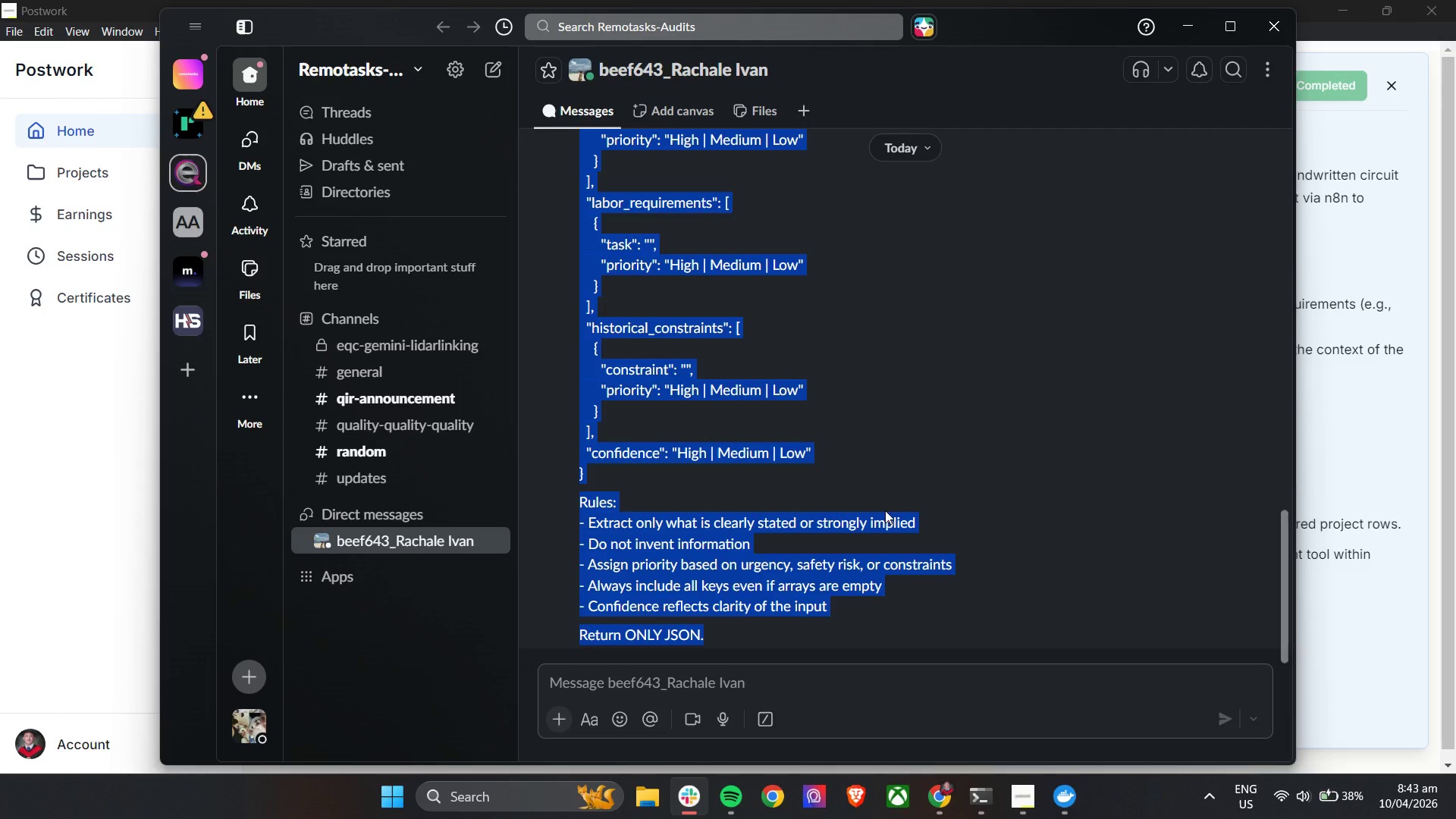 
scroll: coordinate [766, 506], scroll_direction: down, amount: 5.0
 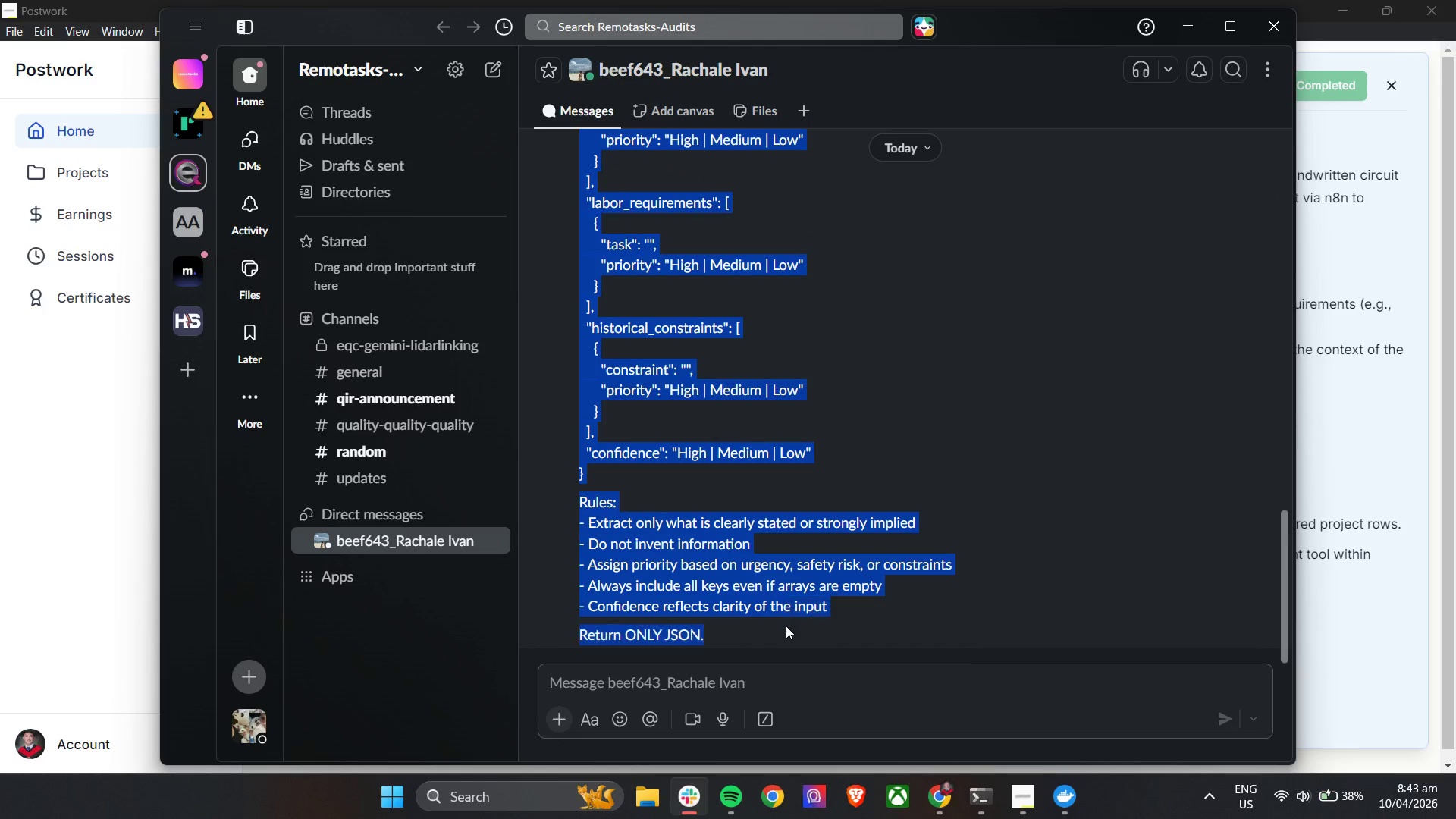 
key(Control+C)
 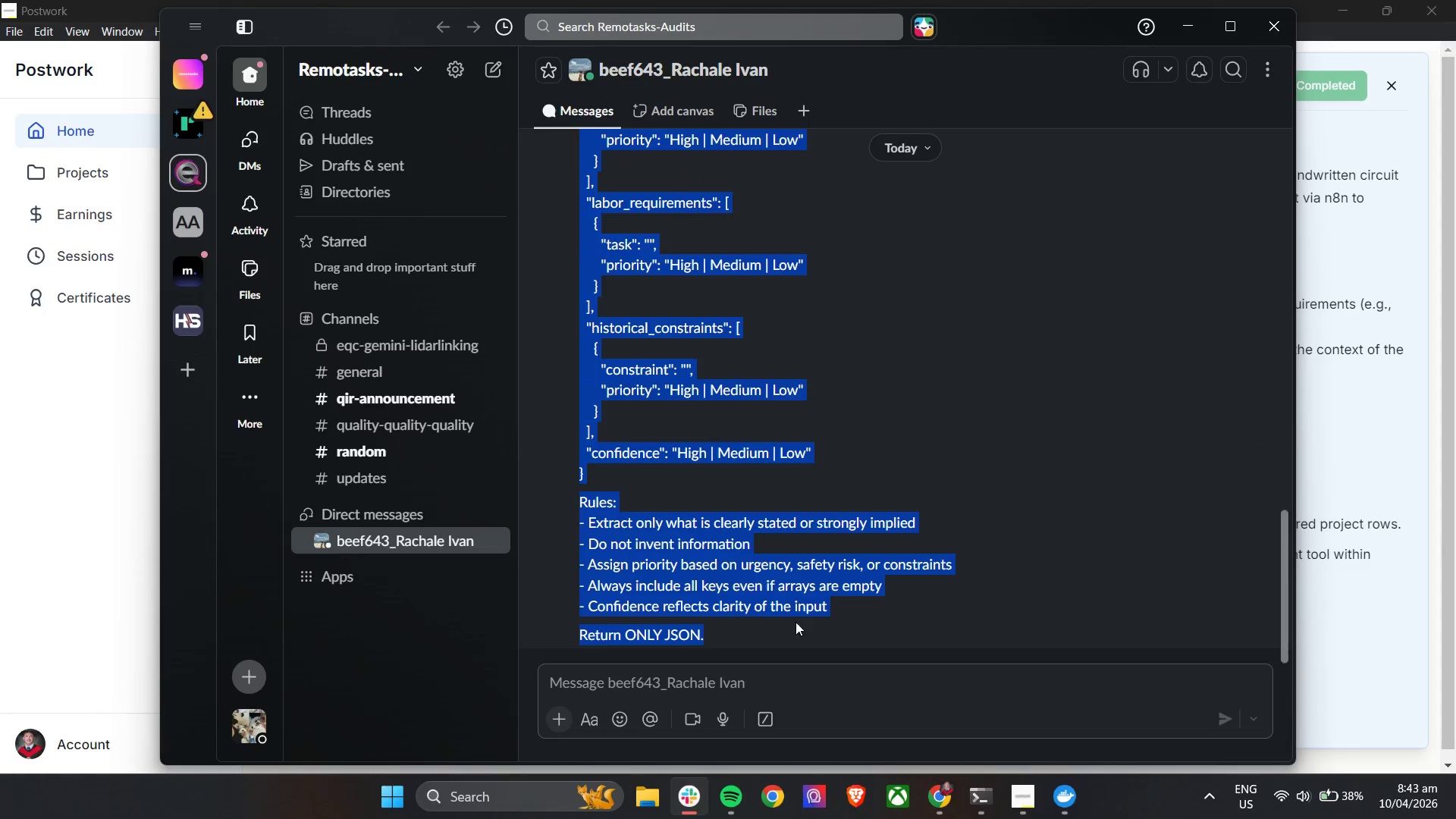 
key(Control+C)
 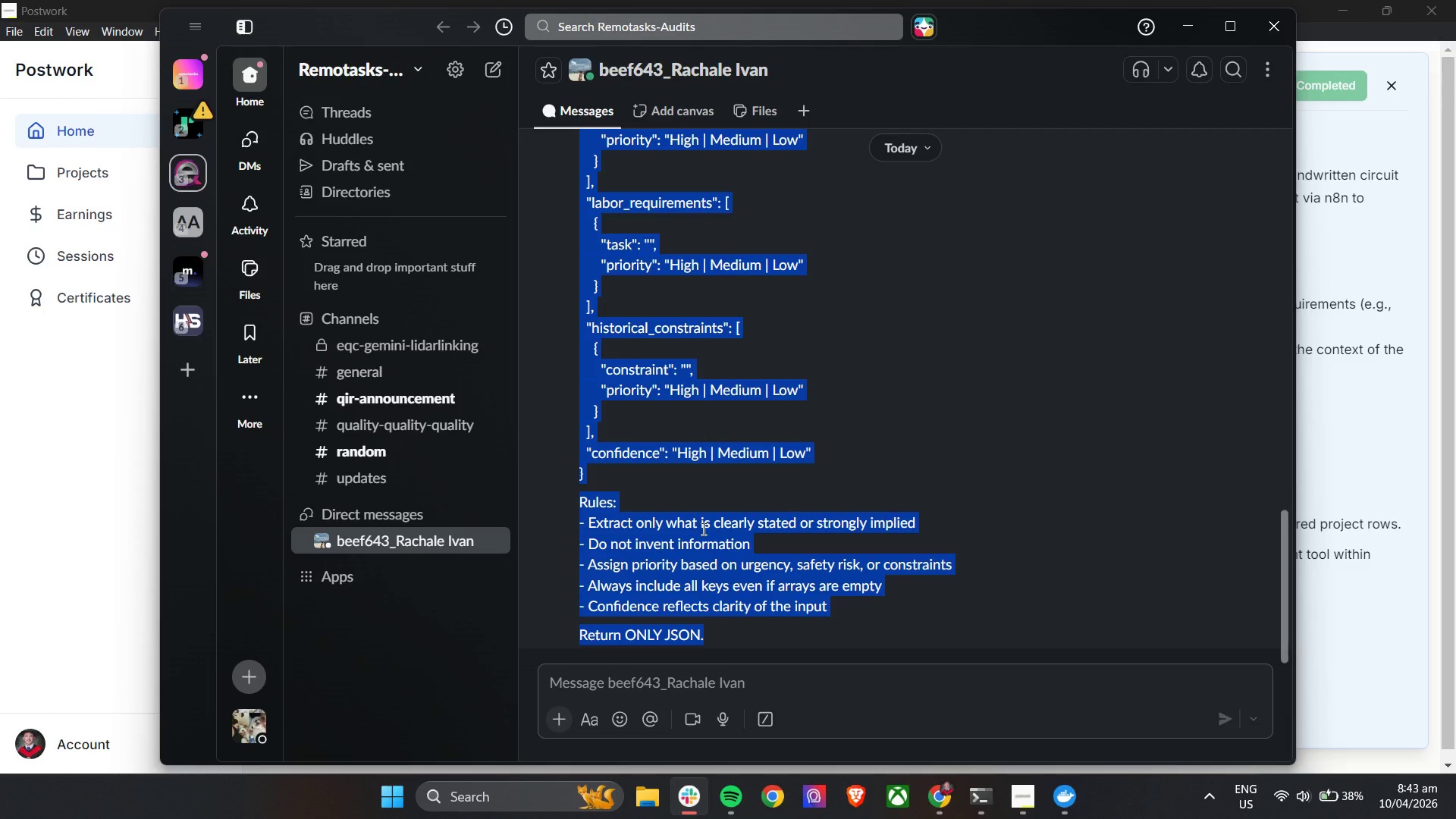 
key(Control+C)
 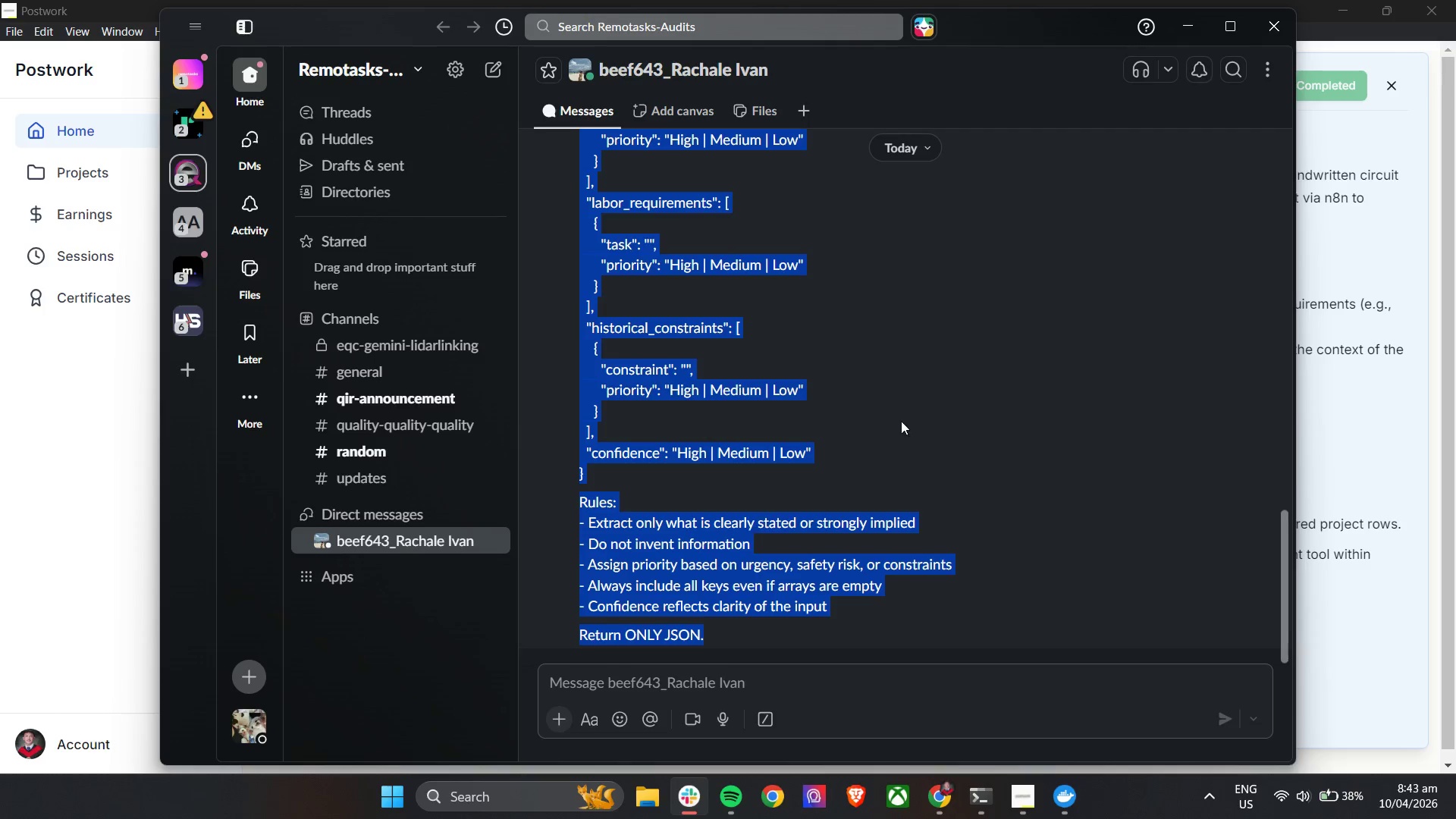 
key(Control+C)
 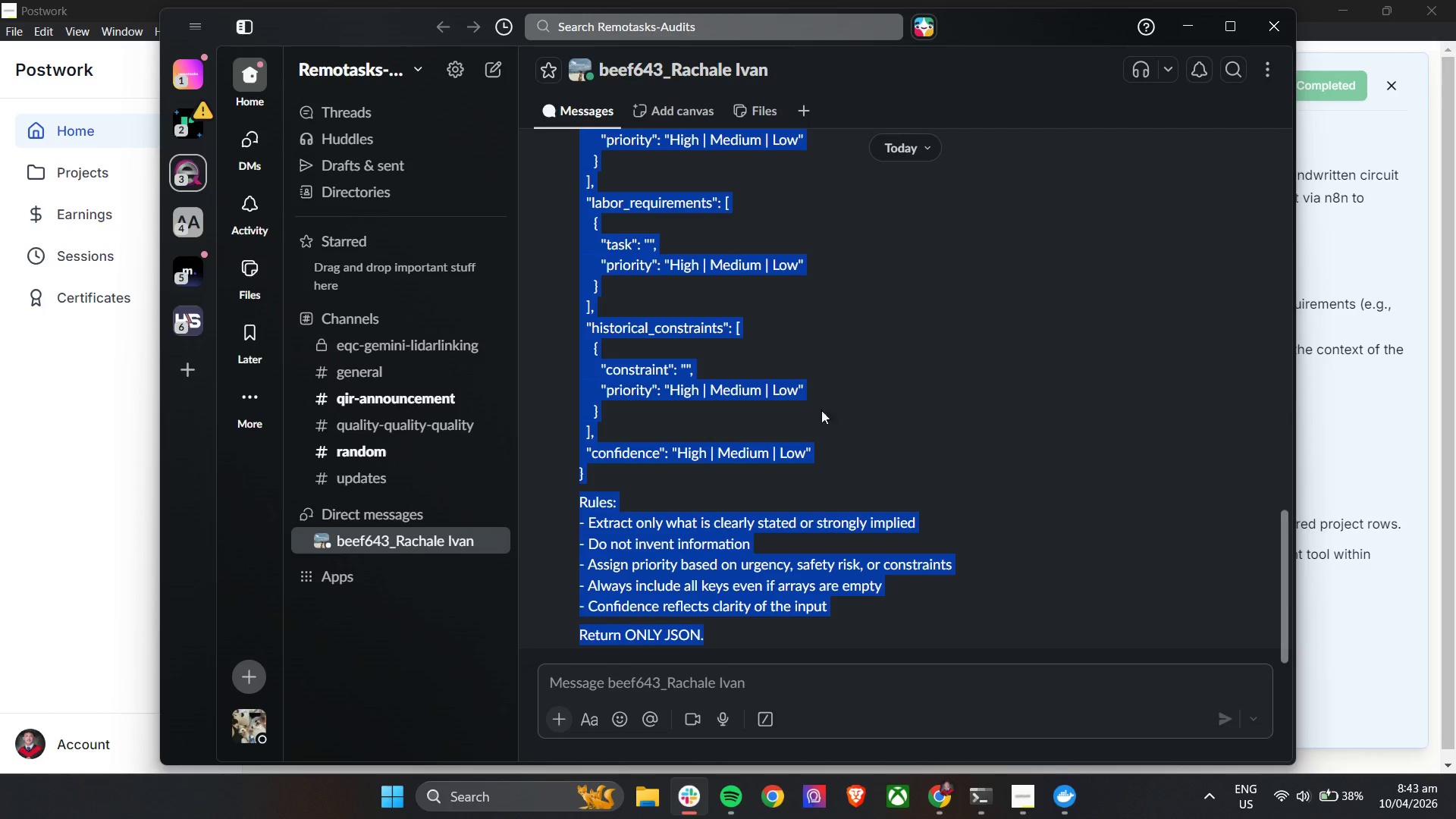 
key(Control+C)
 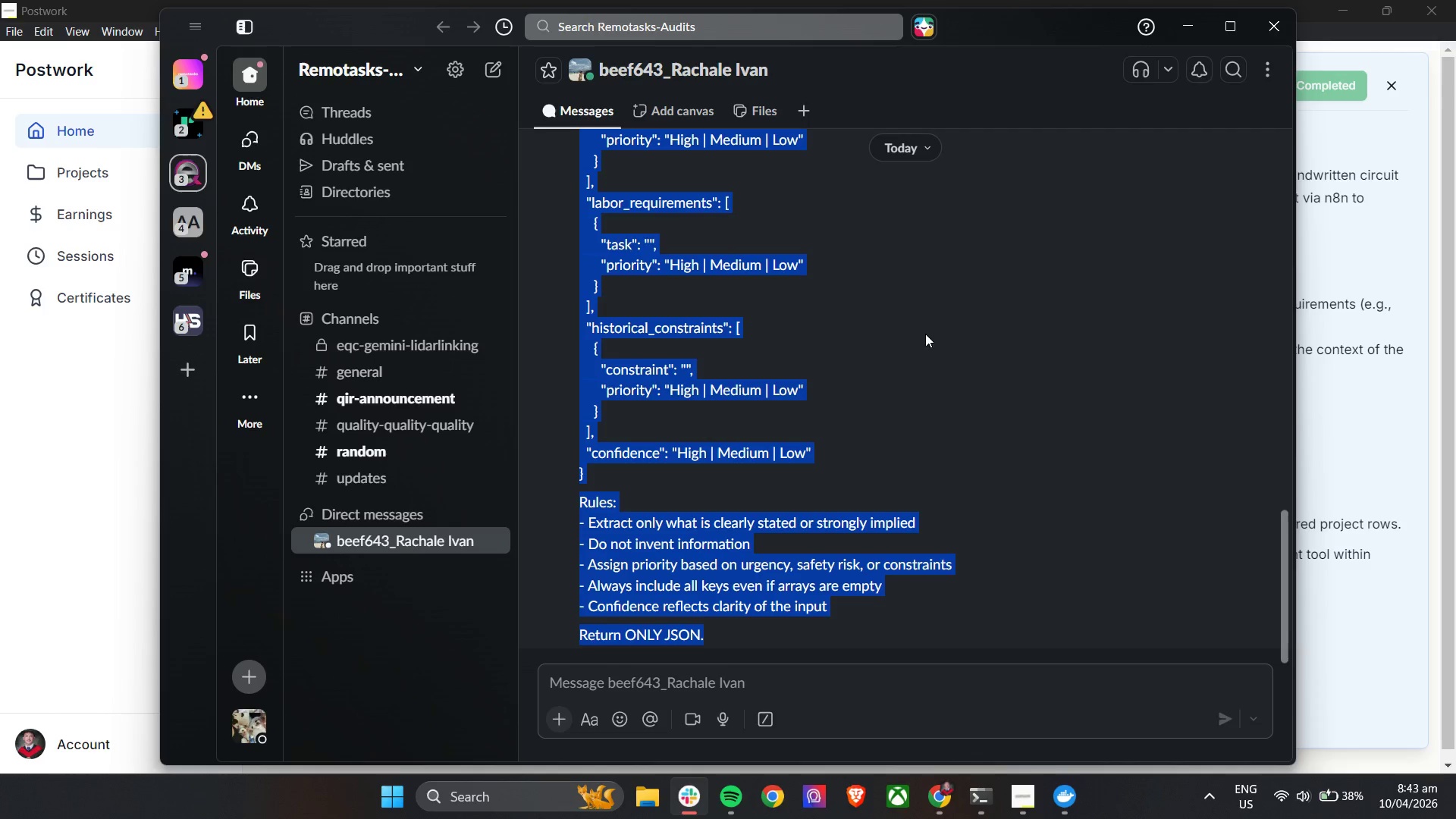 
key(Control+C)
 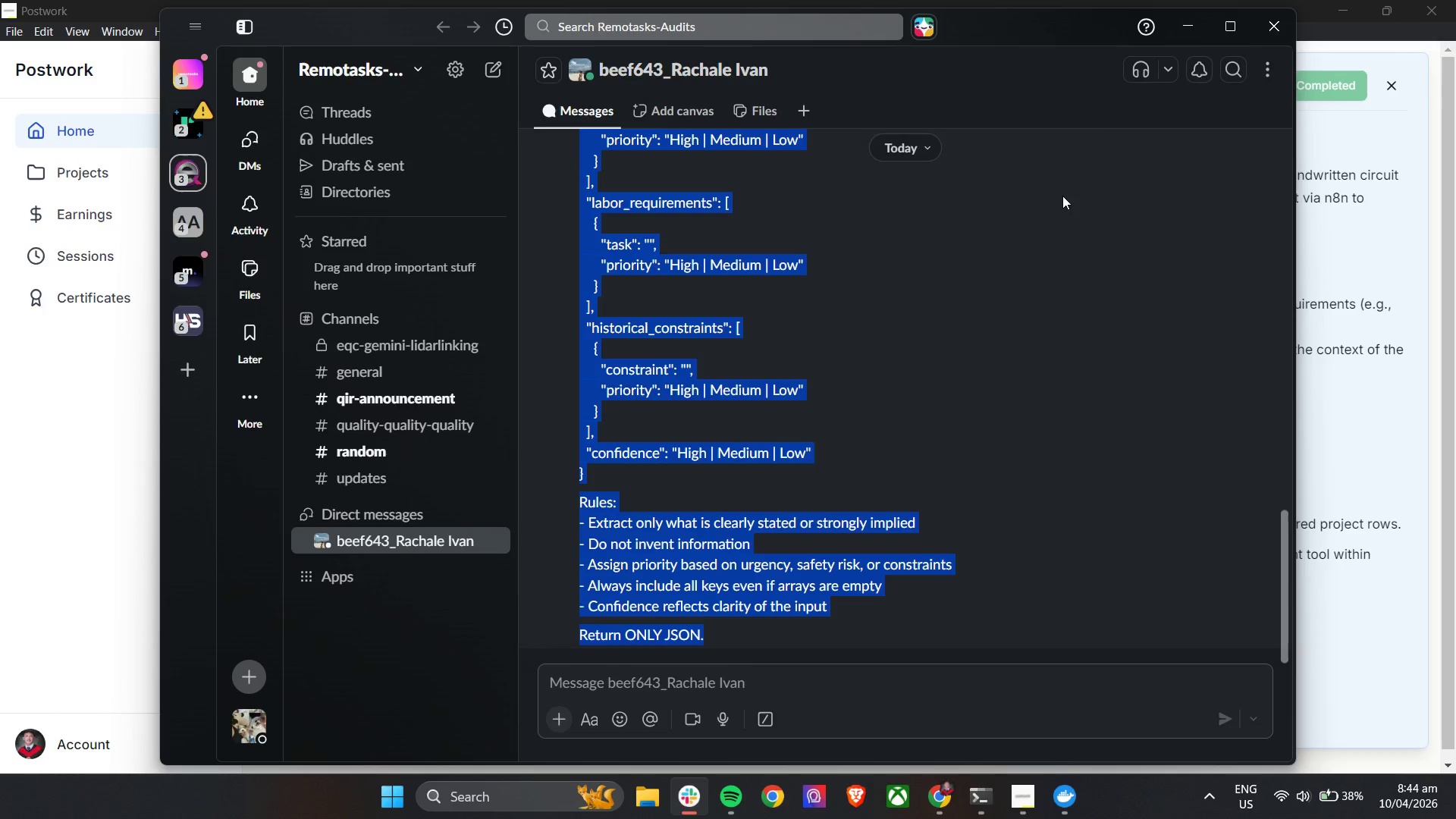 
key(Control+C)